 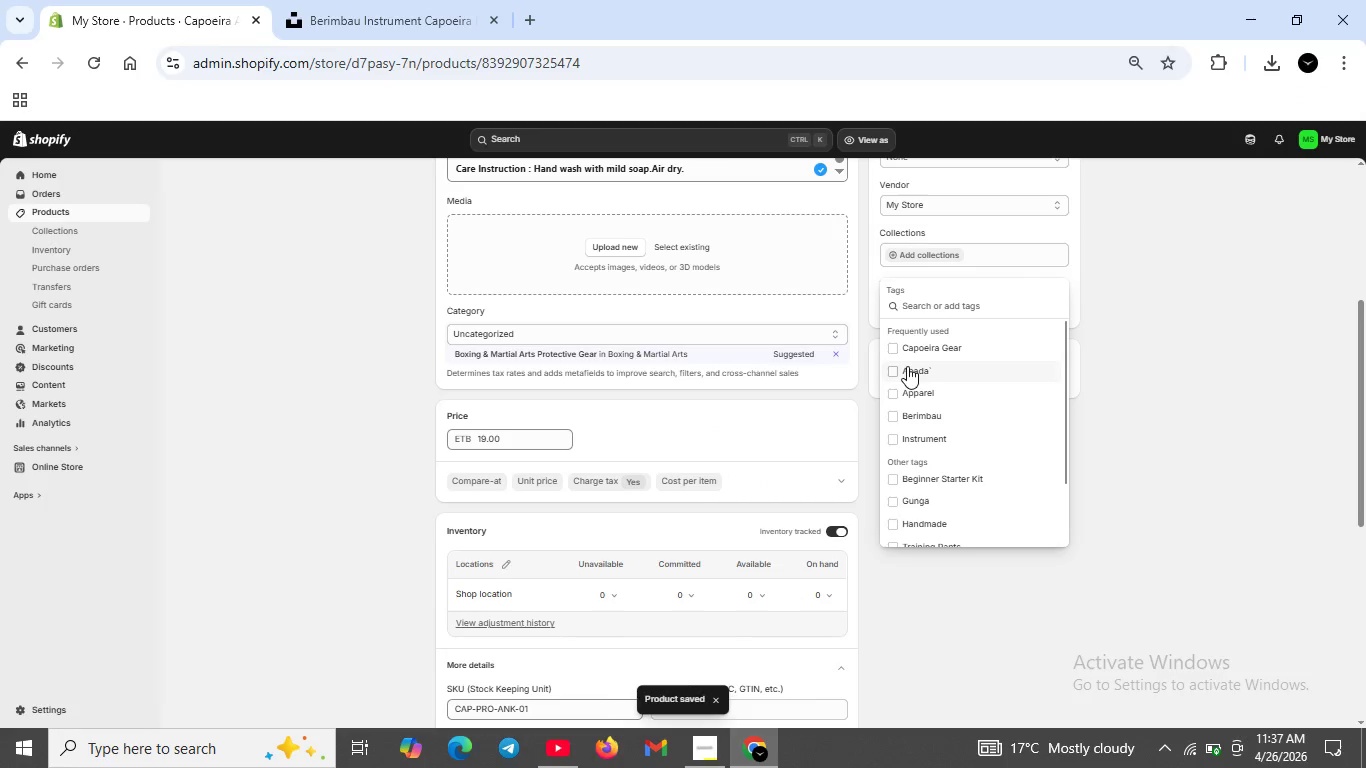 
scroll: coordinate [950, 462], scroll_direction: down, amount: 4.0
 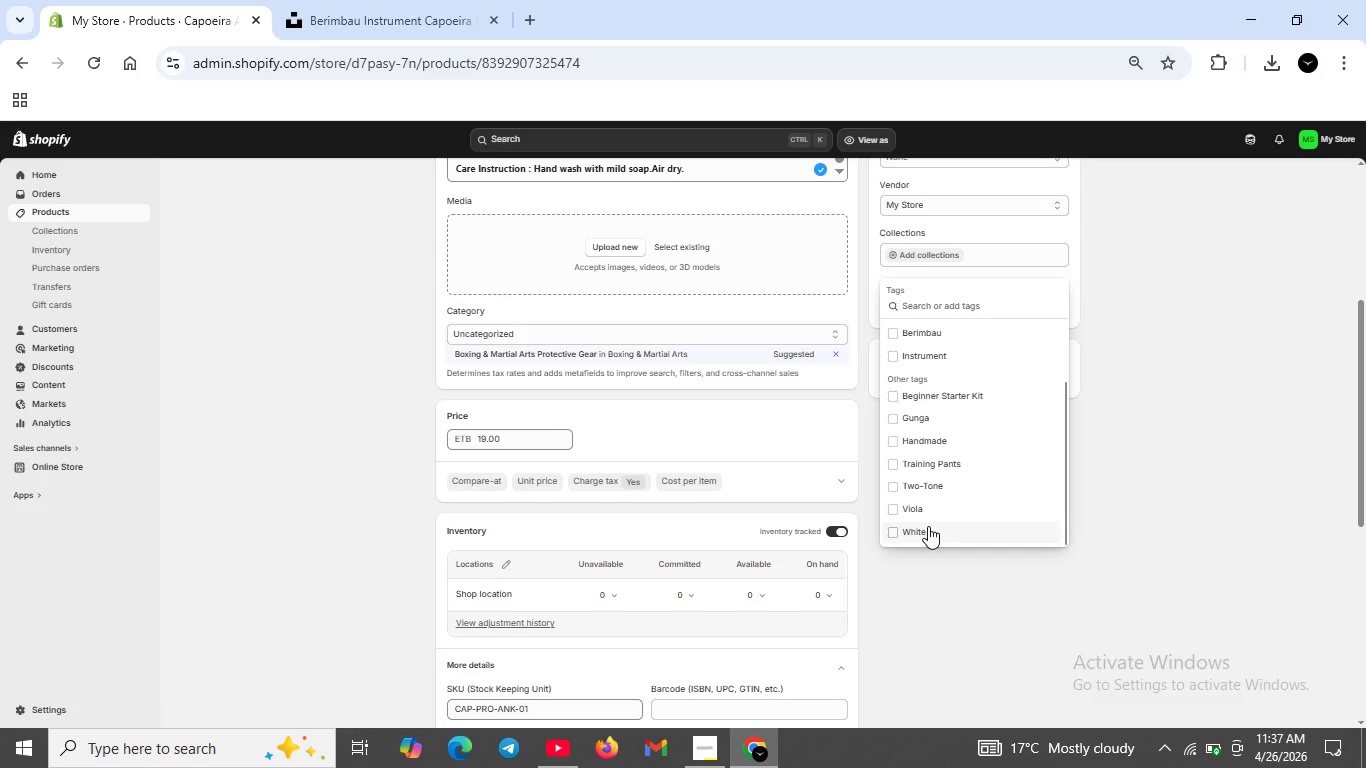 
scroll: coordinate [928, 526], scroll_direction: up, amount: 2.0
 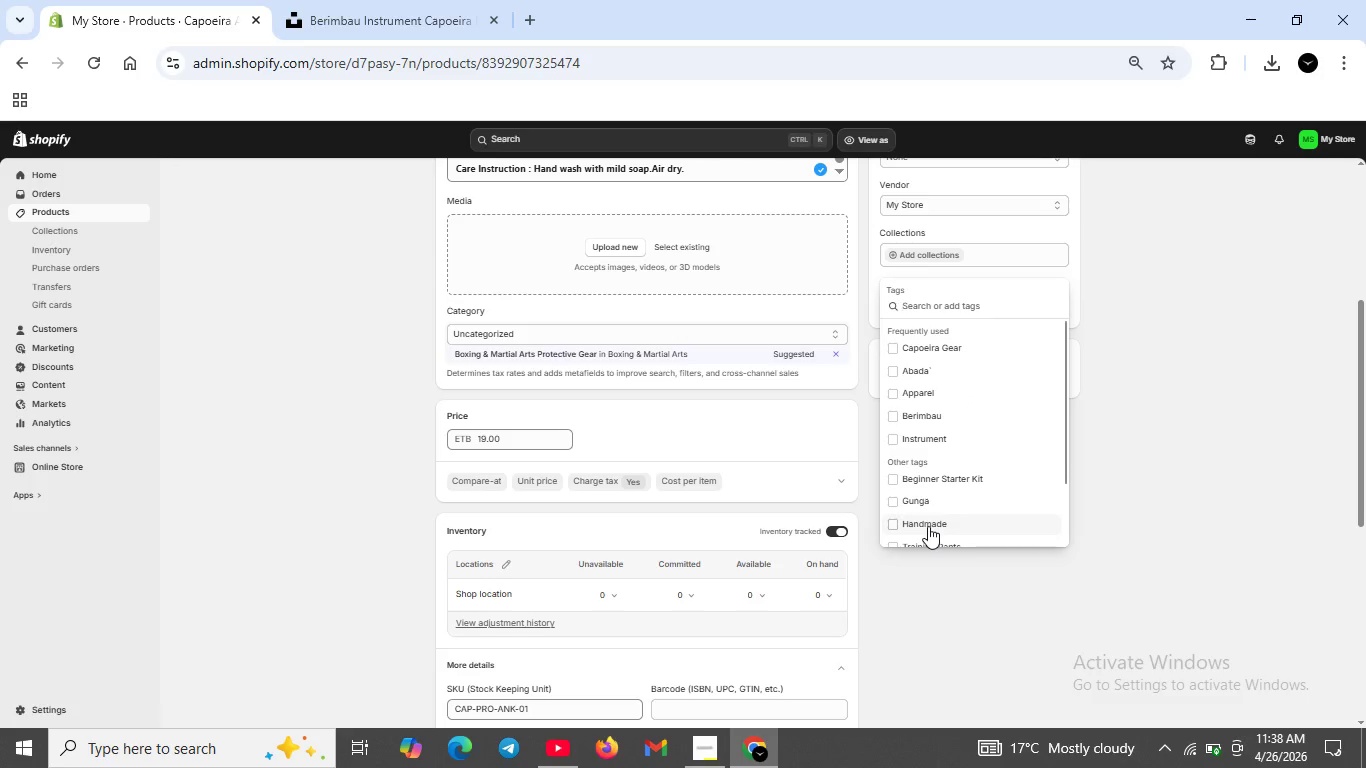 
scroll: coordinate [928, 526], scroll_direction: none, amount: 0.0
 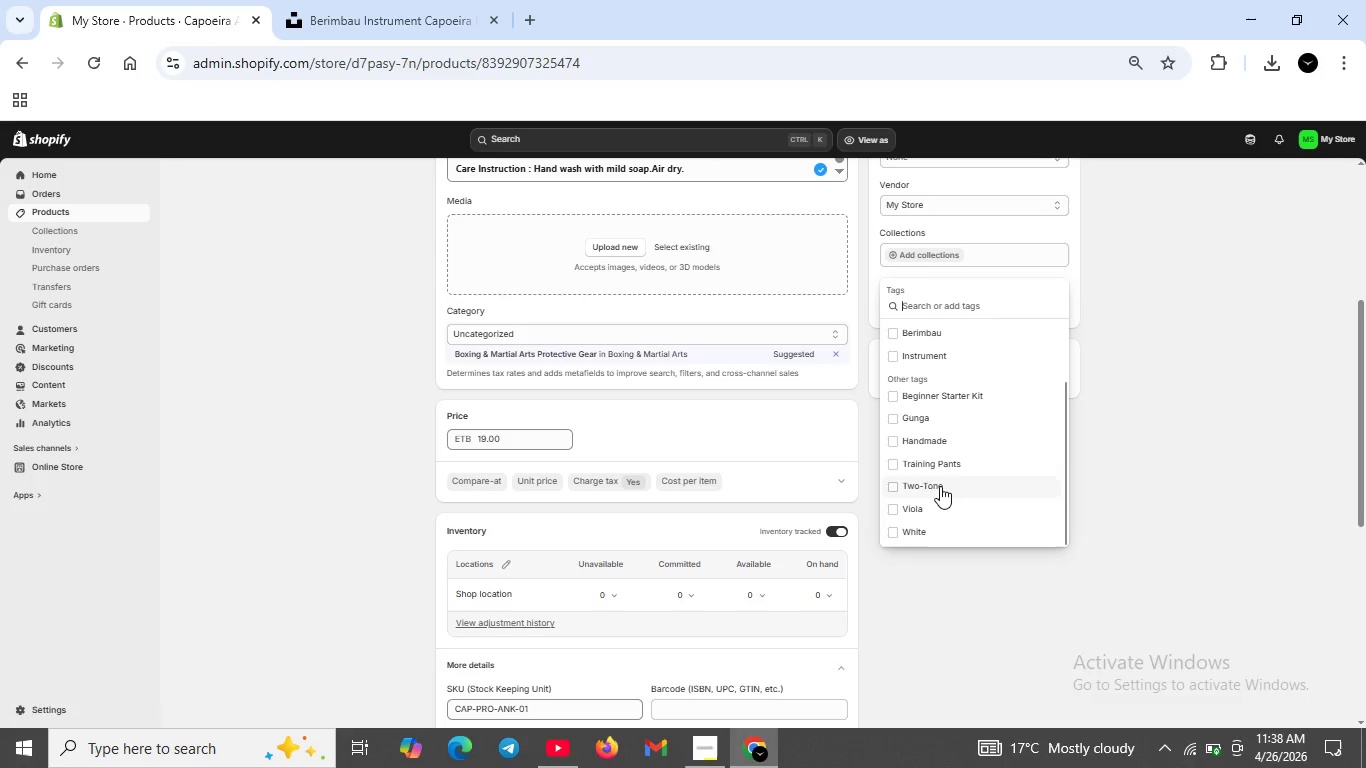 
scroll: coordinate [935, 504], scroll_direction: down, amount: 8.0
 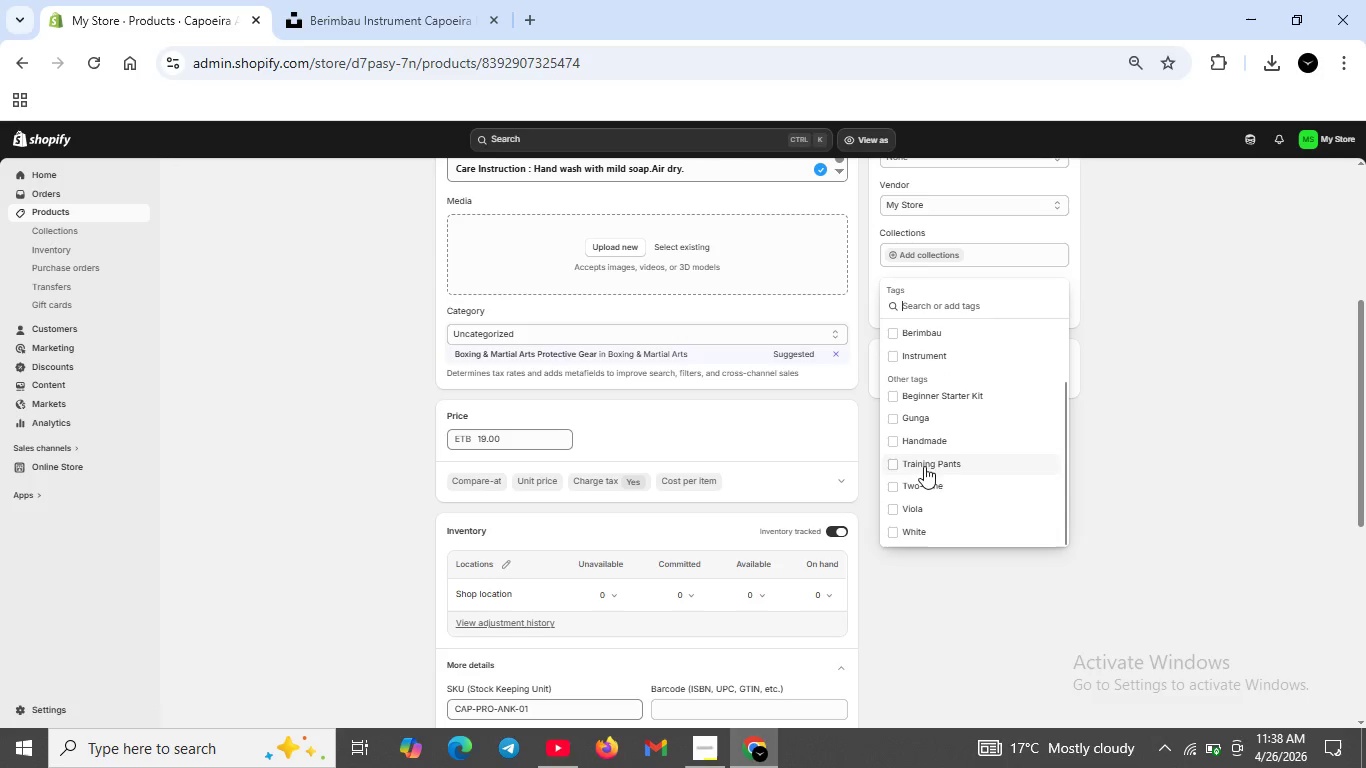 
scroll: coordinate [914, 442], scroll_direction: up, amount: 3.0
 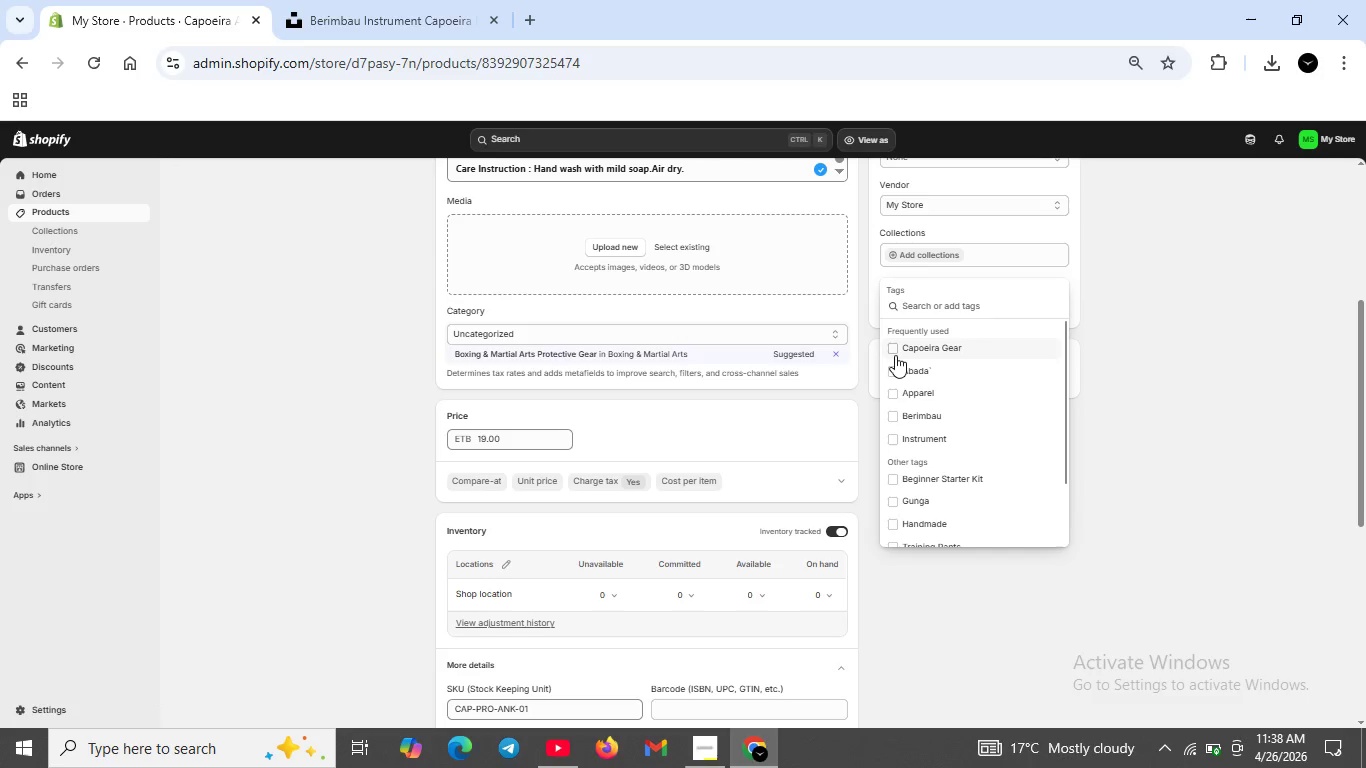 
left_click([893, 350])
 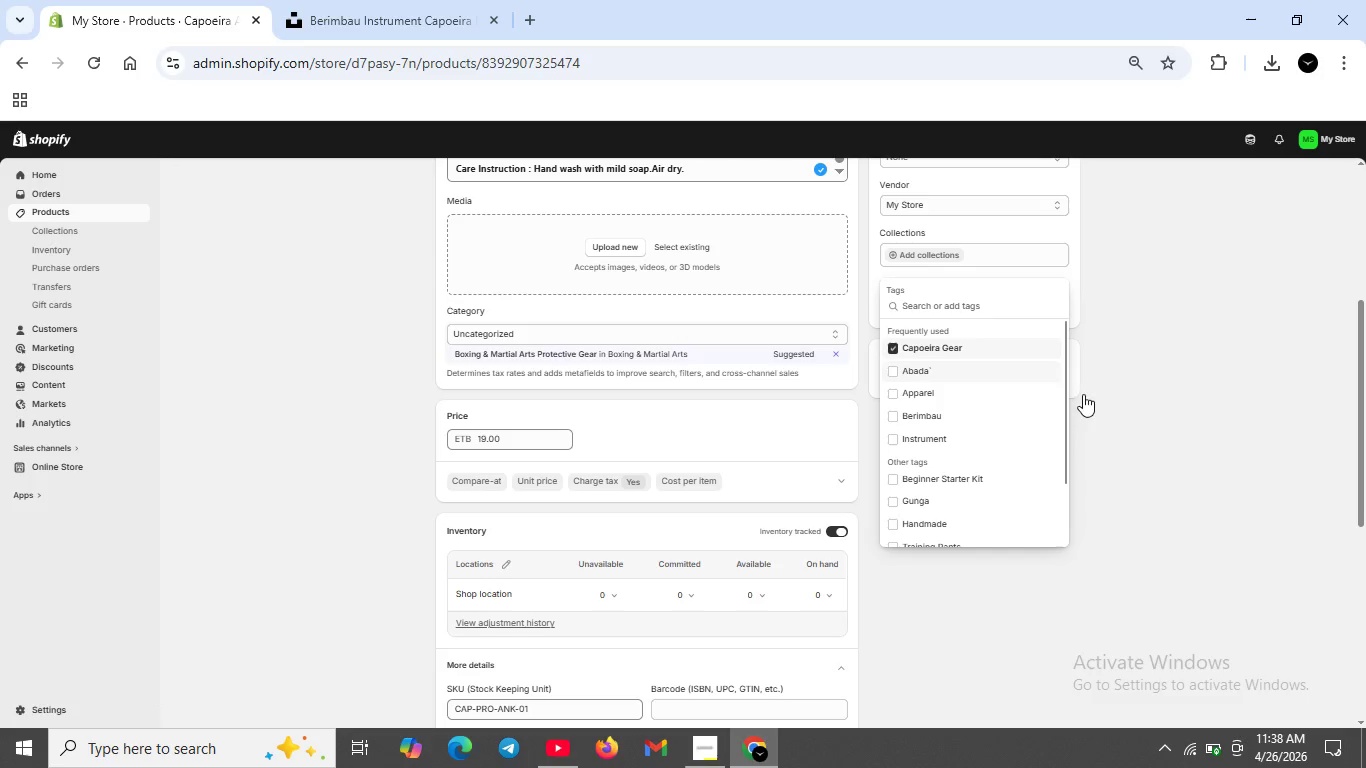 
left_click([1093, 395])
 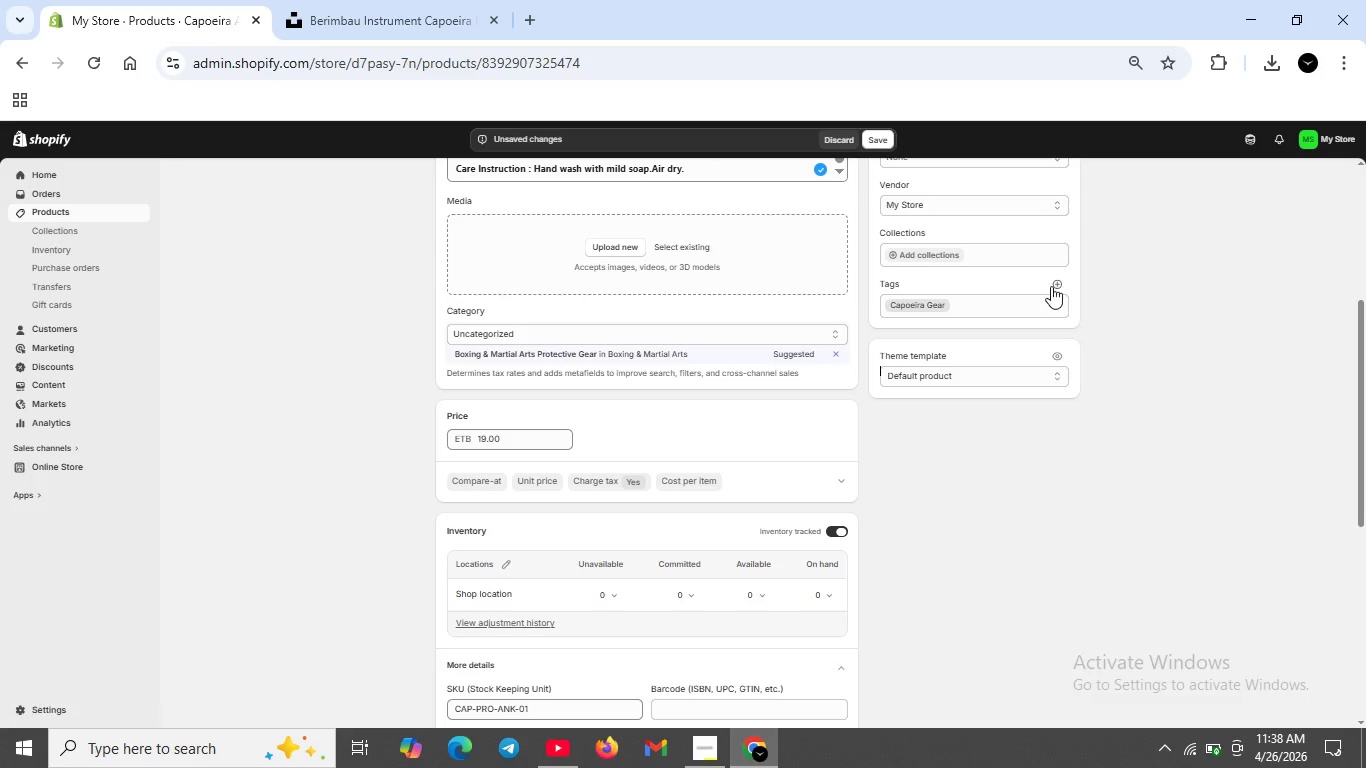 
left_click([1058, 283])
 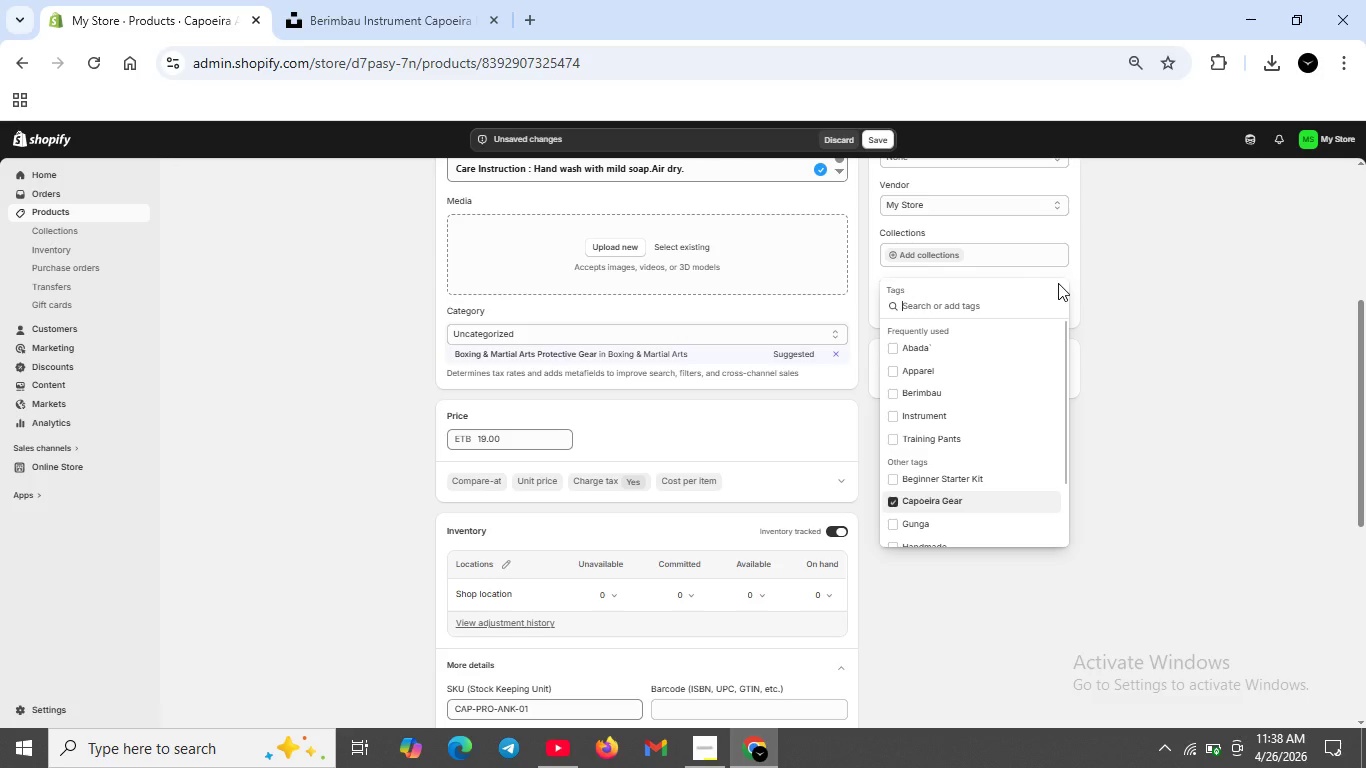 
type(Pri)
key(Backspace)
type(otective Gear)
 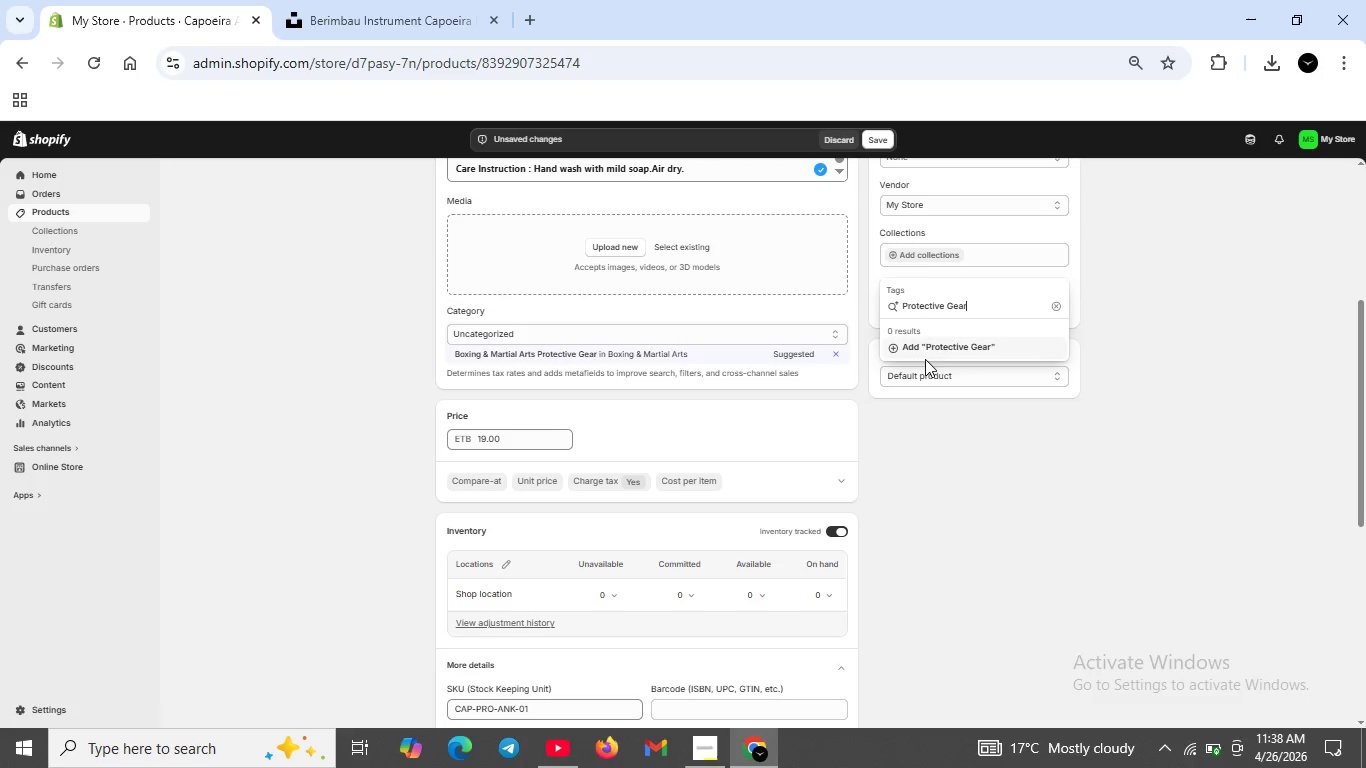 
left_click([889, 352])
 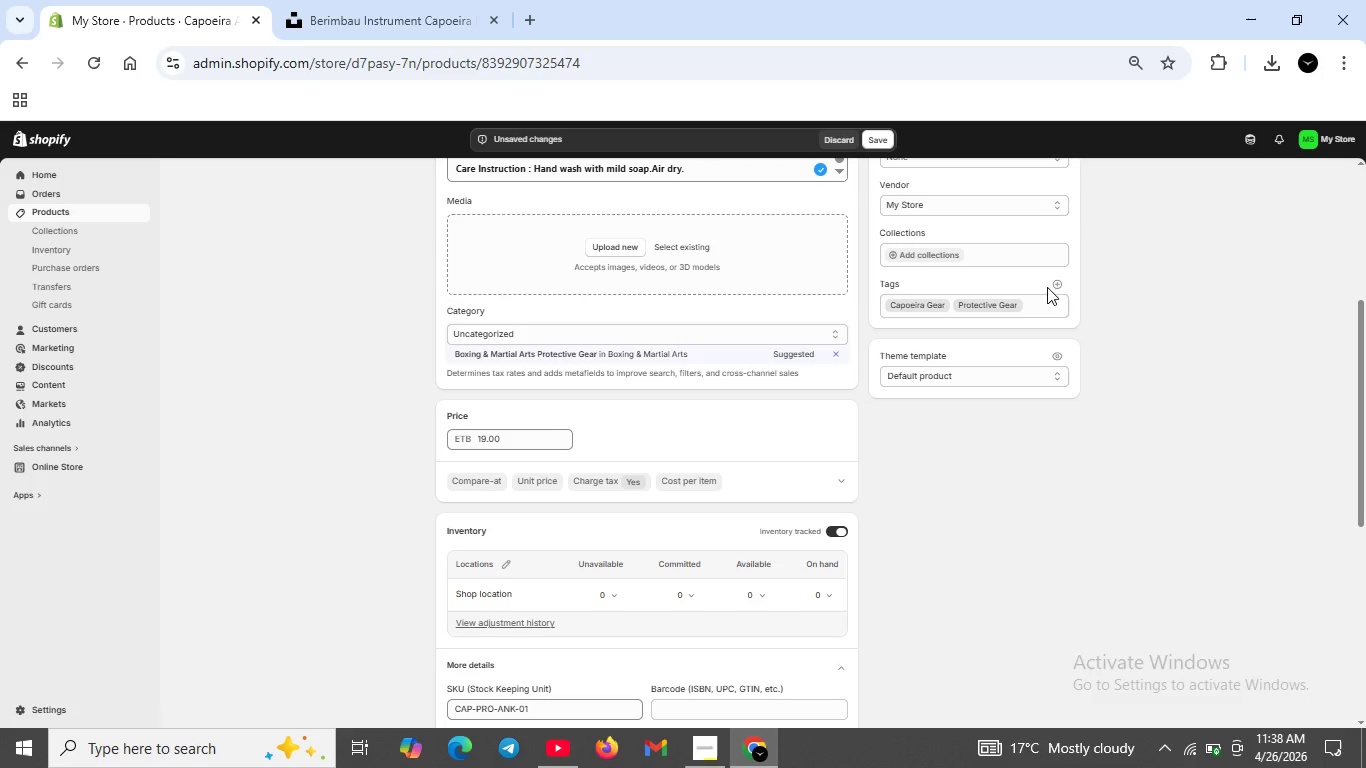 
left_click([1059, 284])
 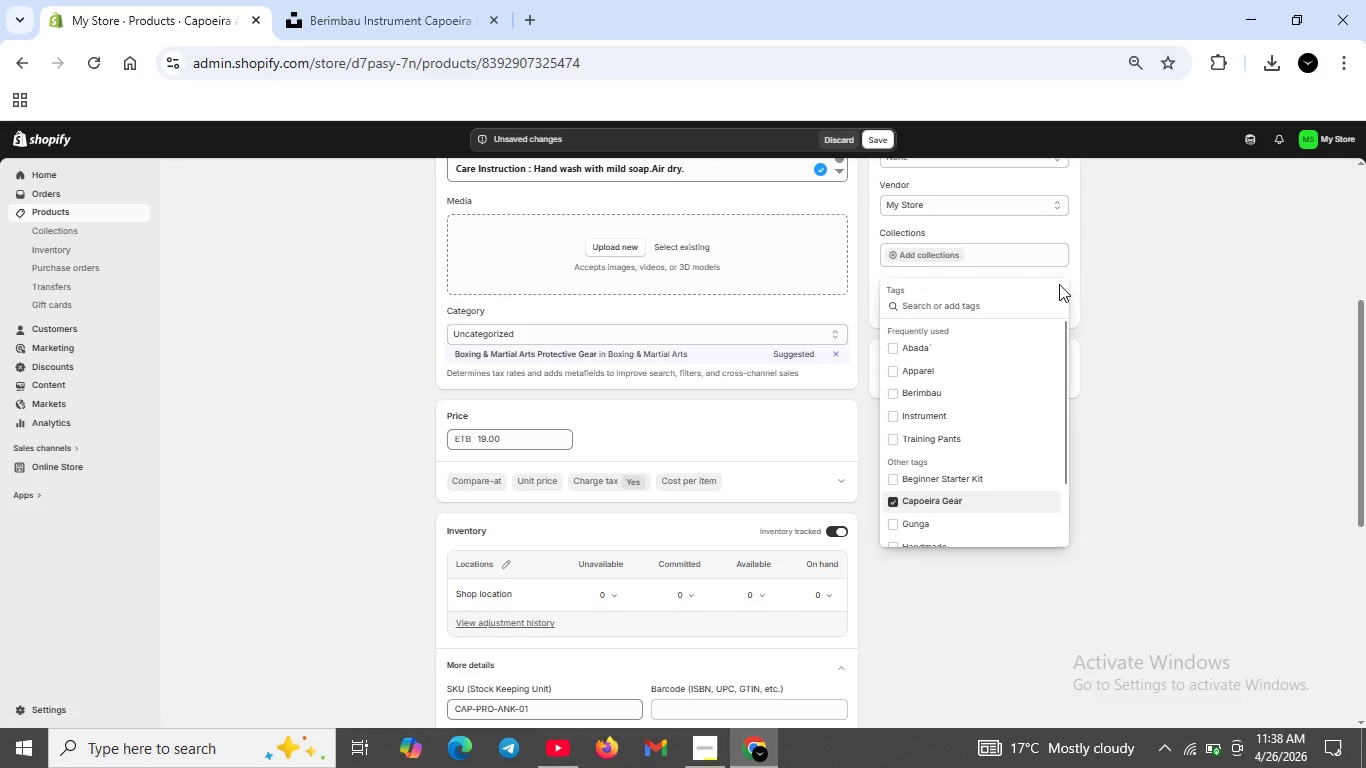 
type(Ankles Pad)
 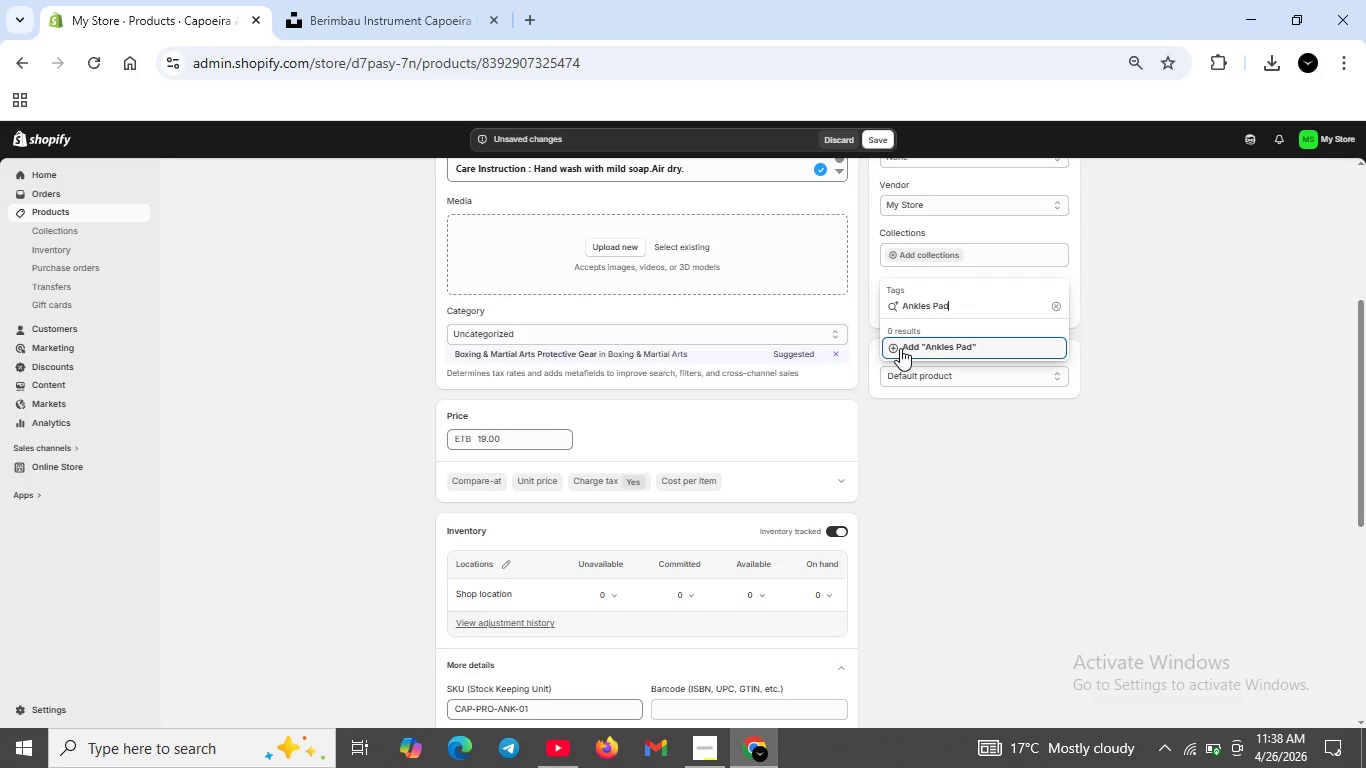 
left_click([895, 348])
 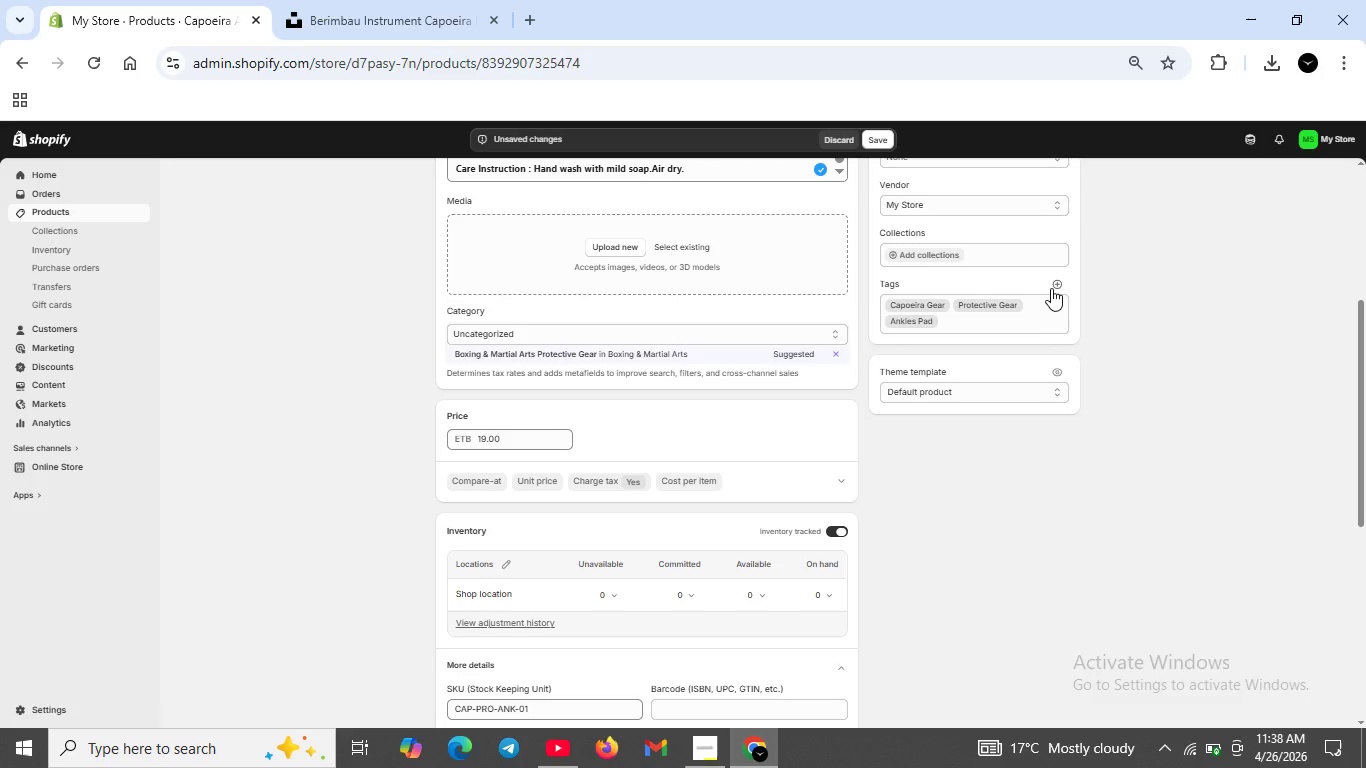 
left_click([1057, 285])
 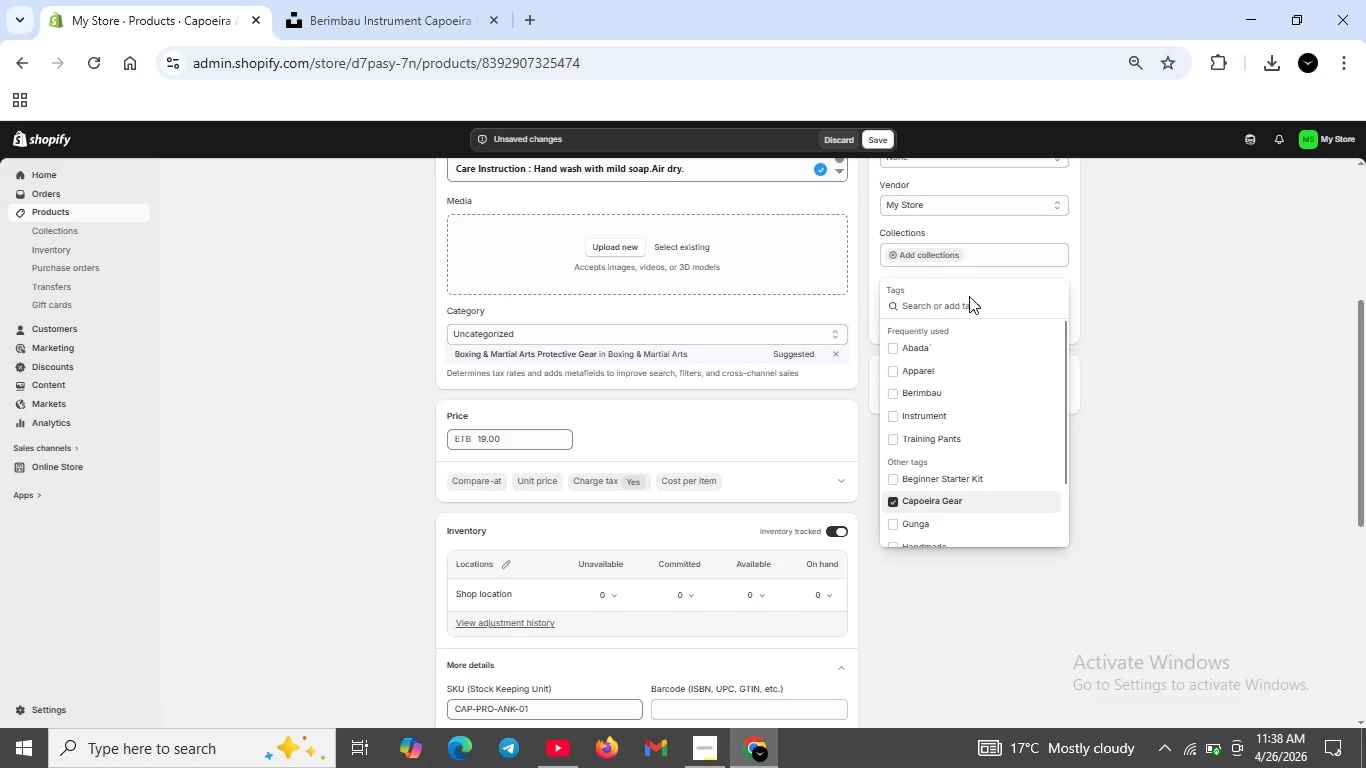 
type(Safter)
key(Backspace)
 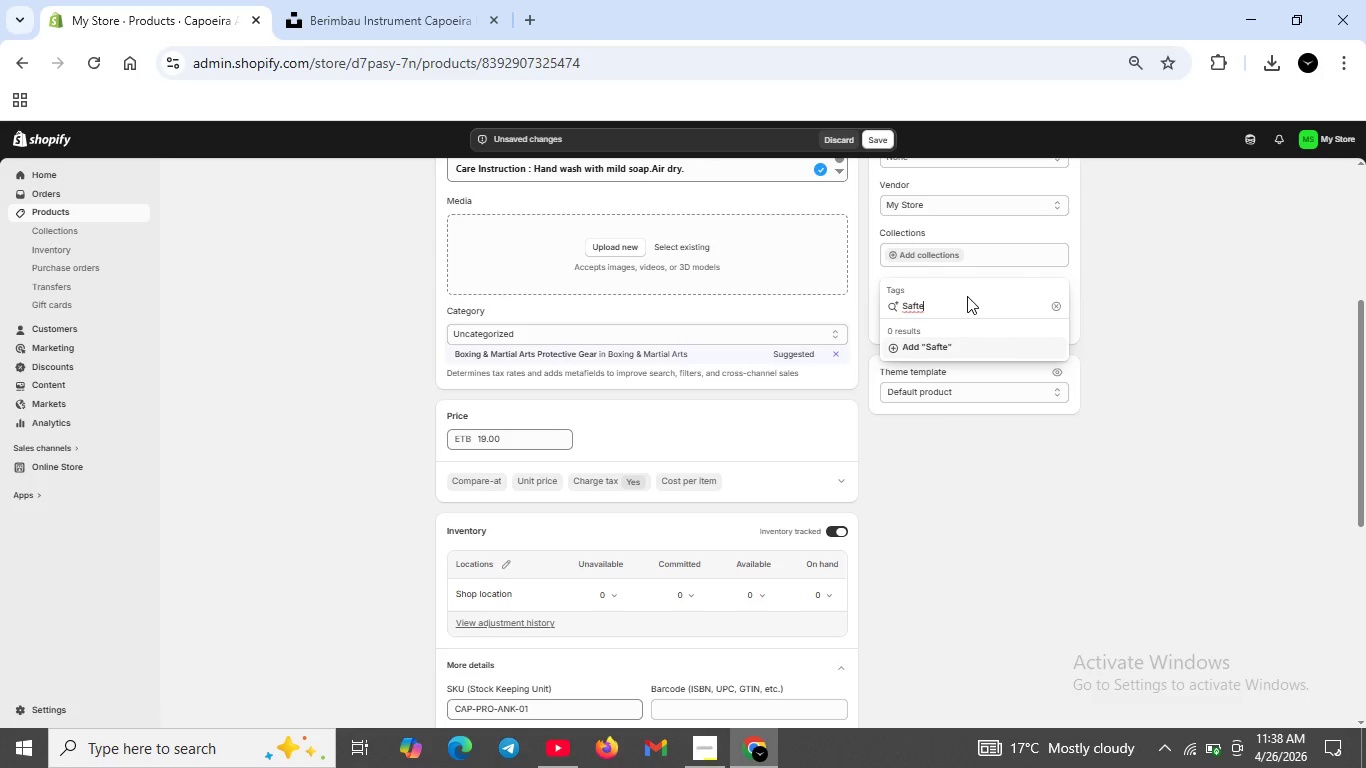 
type(y Gear)
 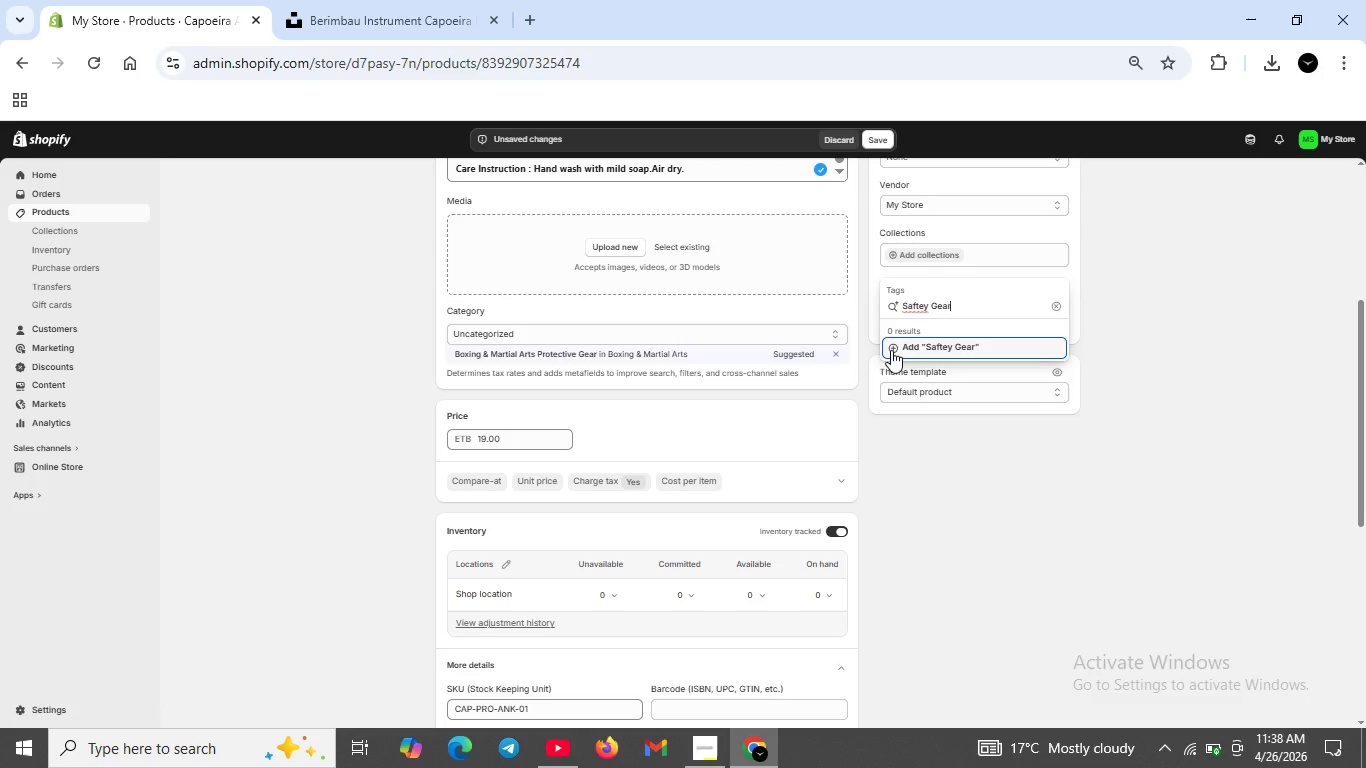 
left_click([891, 350])
 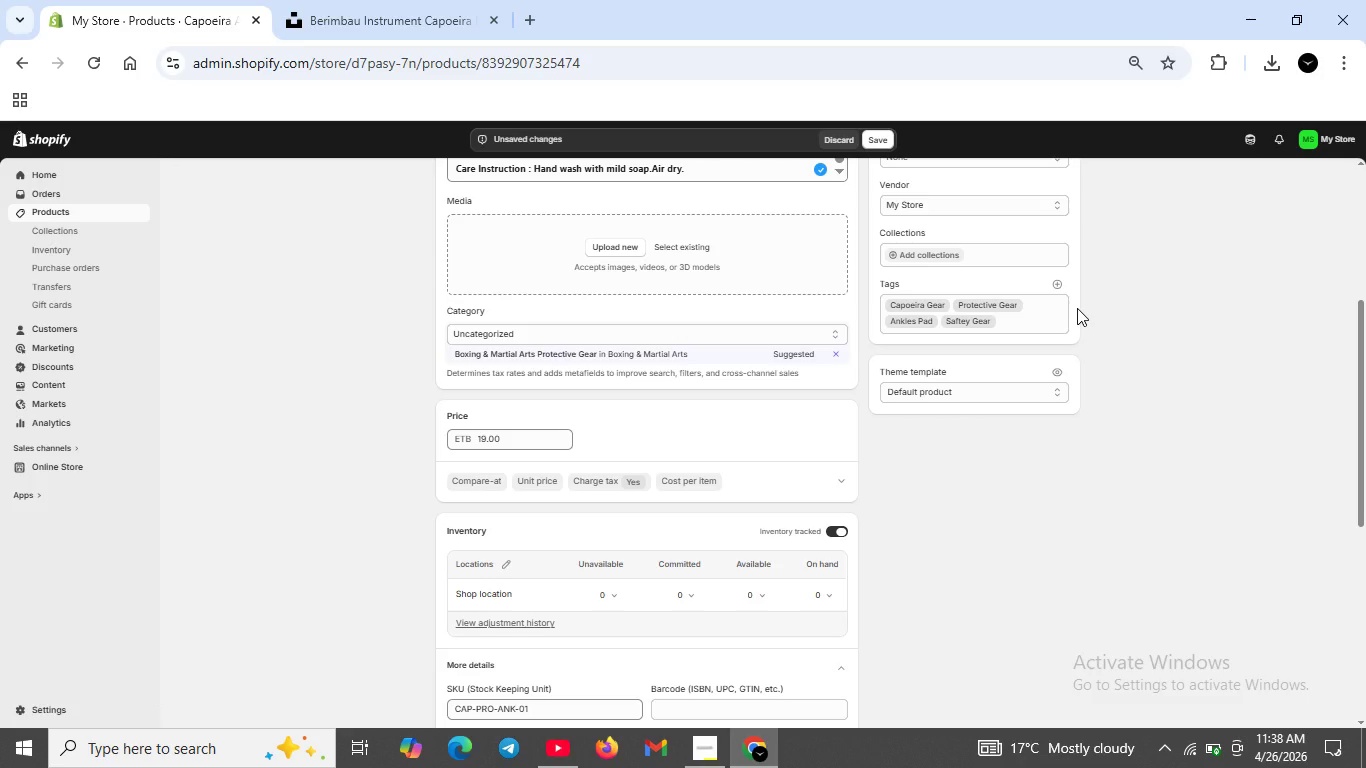 
wait(11.88)
 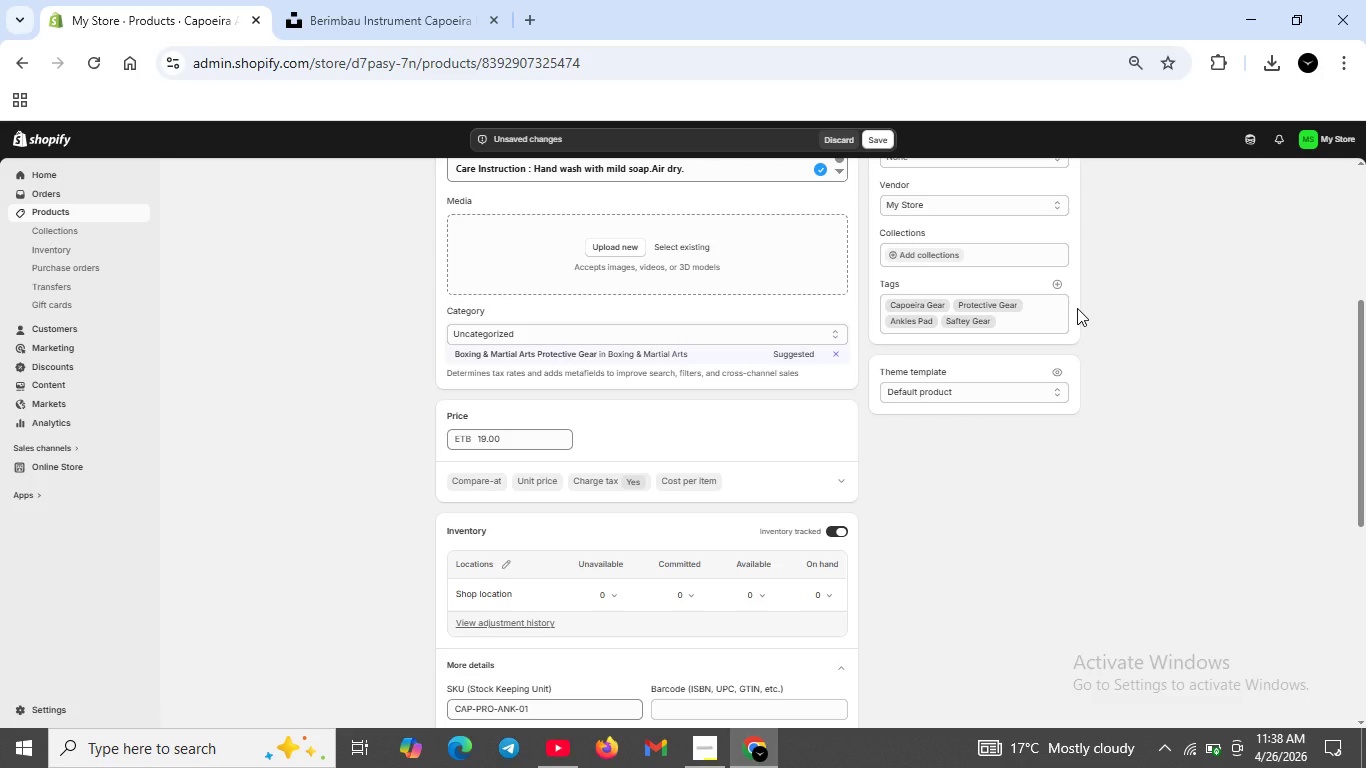 
left_click([935, 319])
 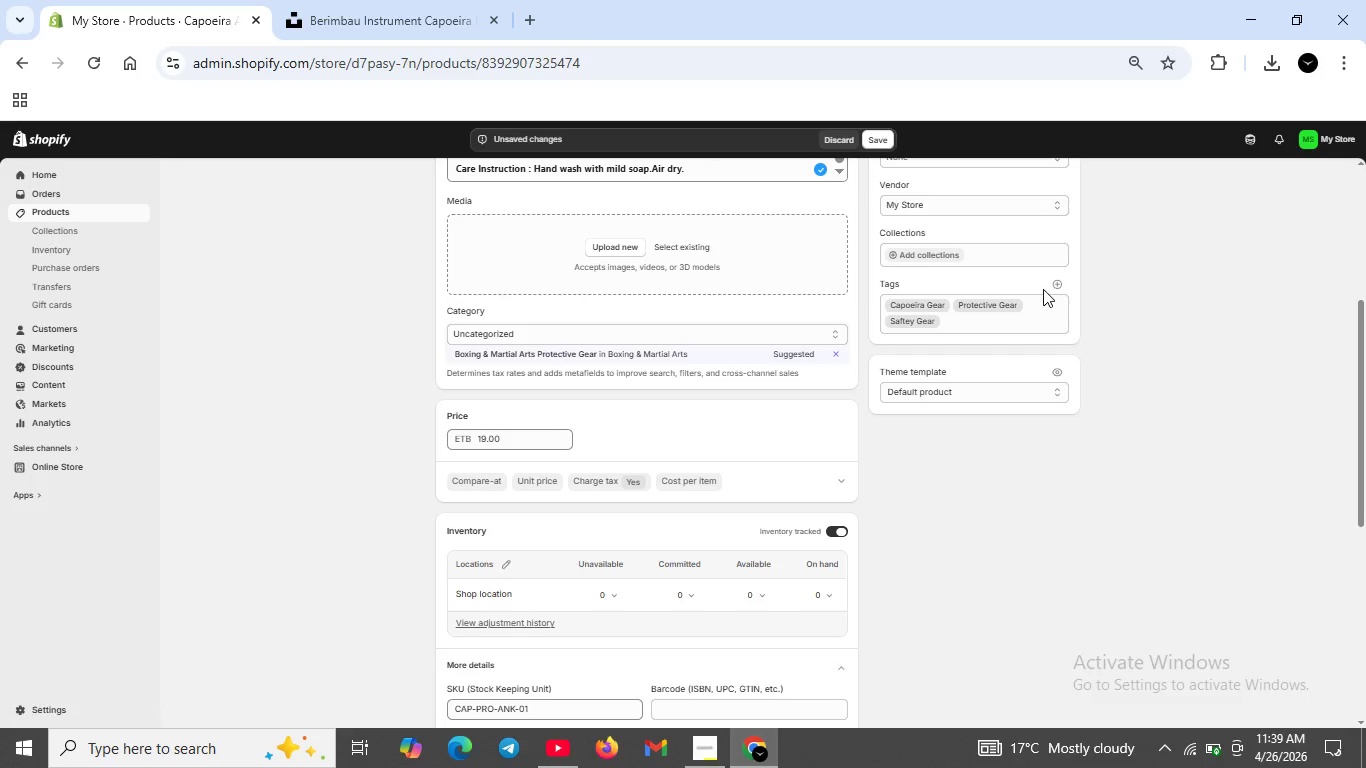 
left_click([1063, 284])
 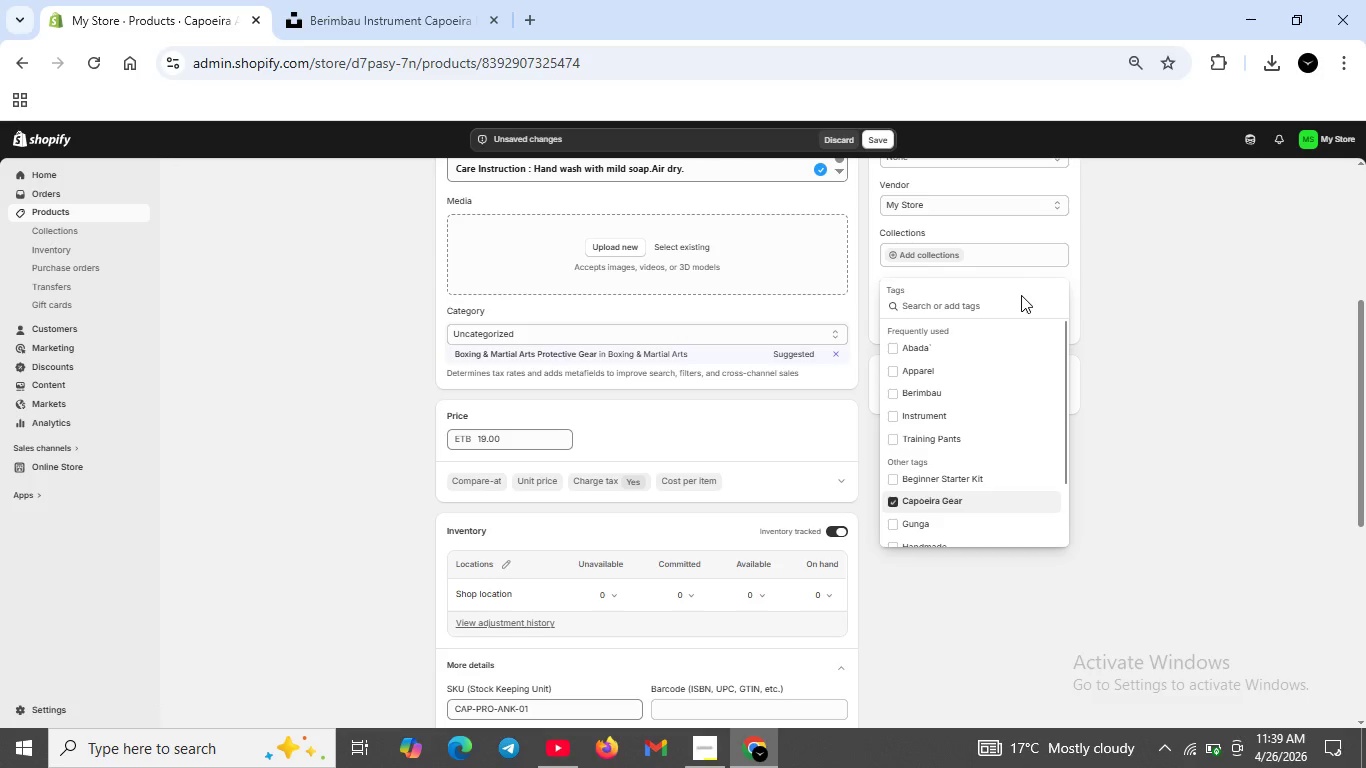 
type(Ankle)
 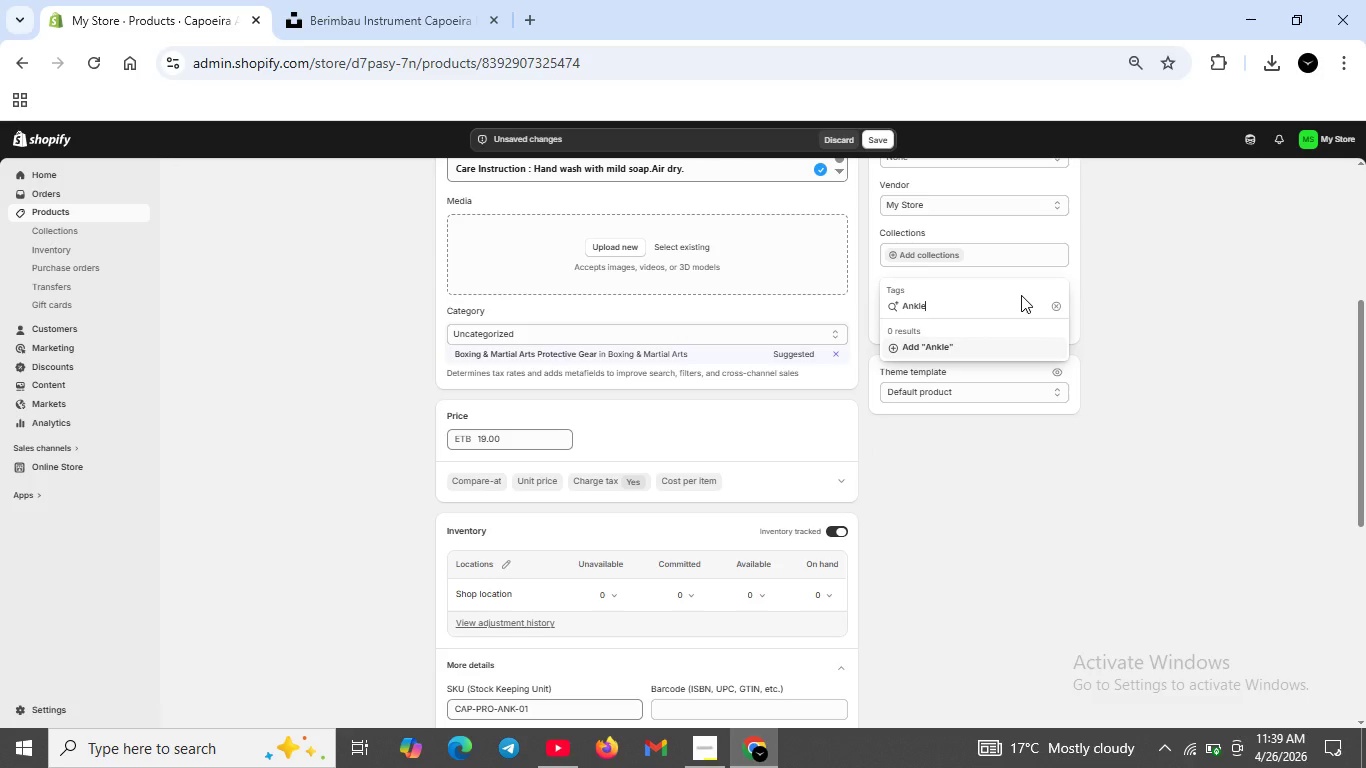 
type( Pads)
 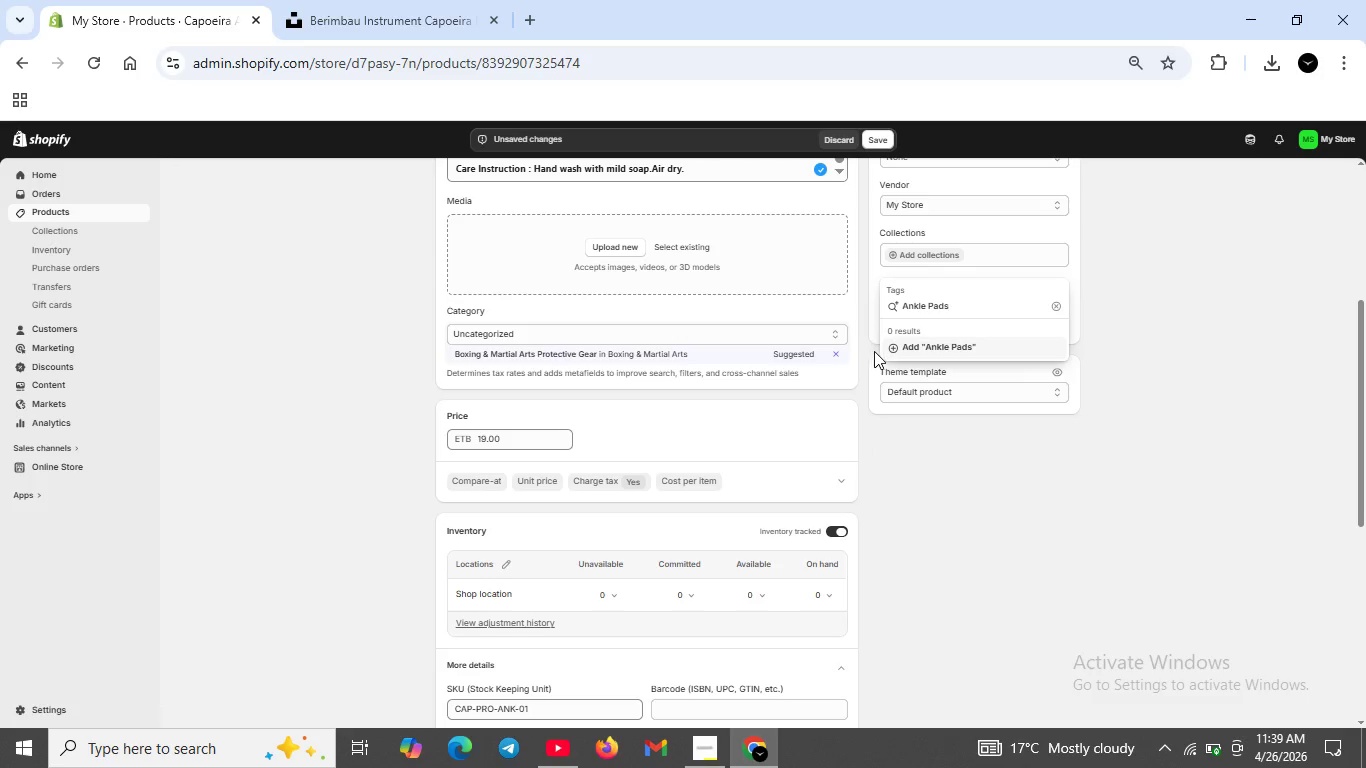 
left_click([892, 352])
 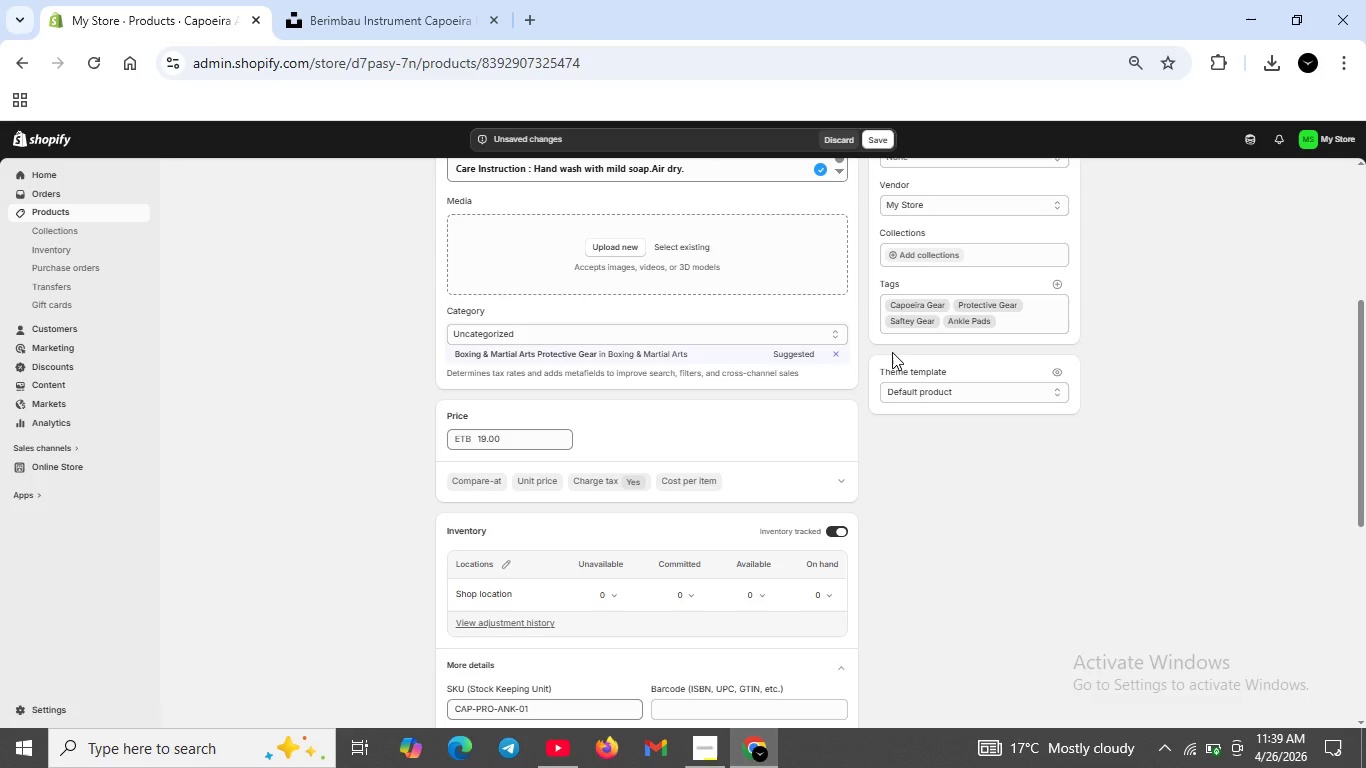 
wait(17.53)
 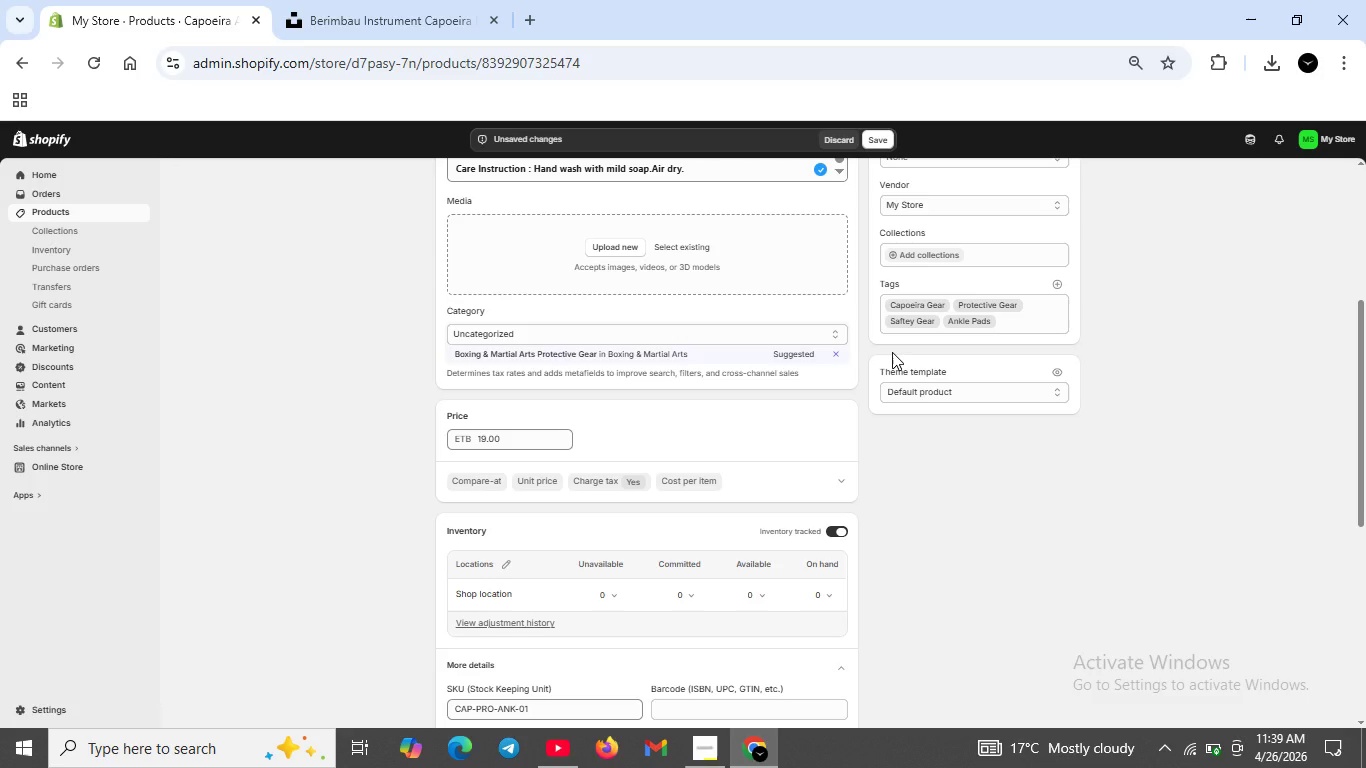 
scroll: coordinate [817, 356], scroll_direction: up, amount: 4.0
 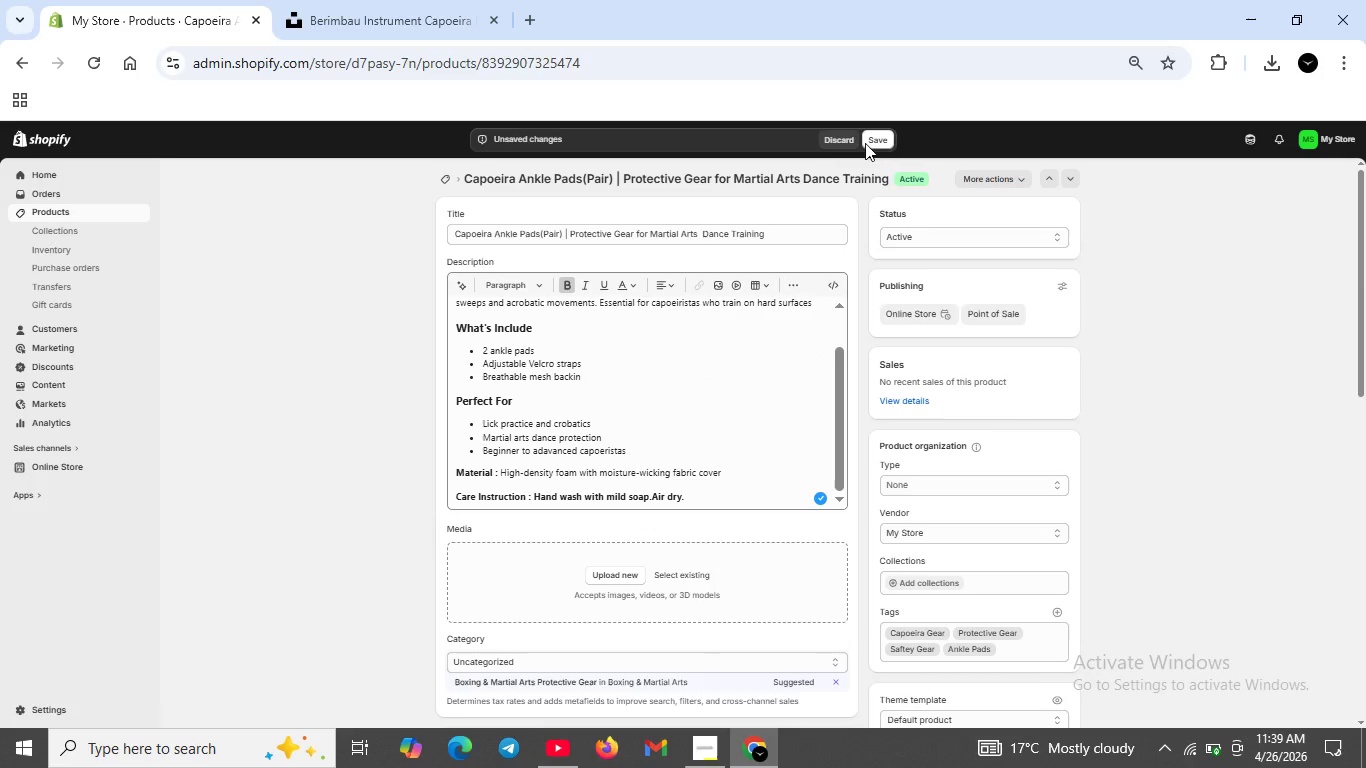 
left_click([865, 141])
 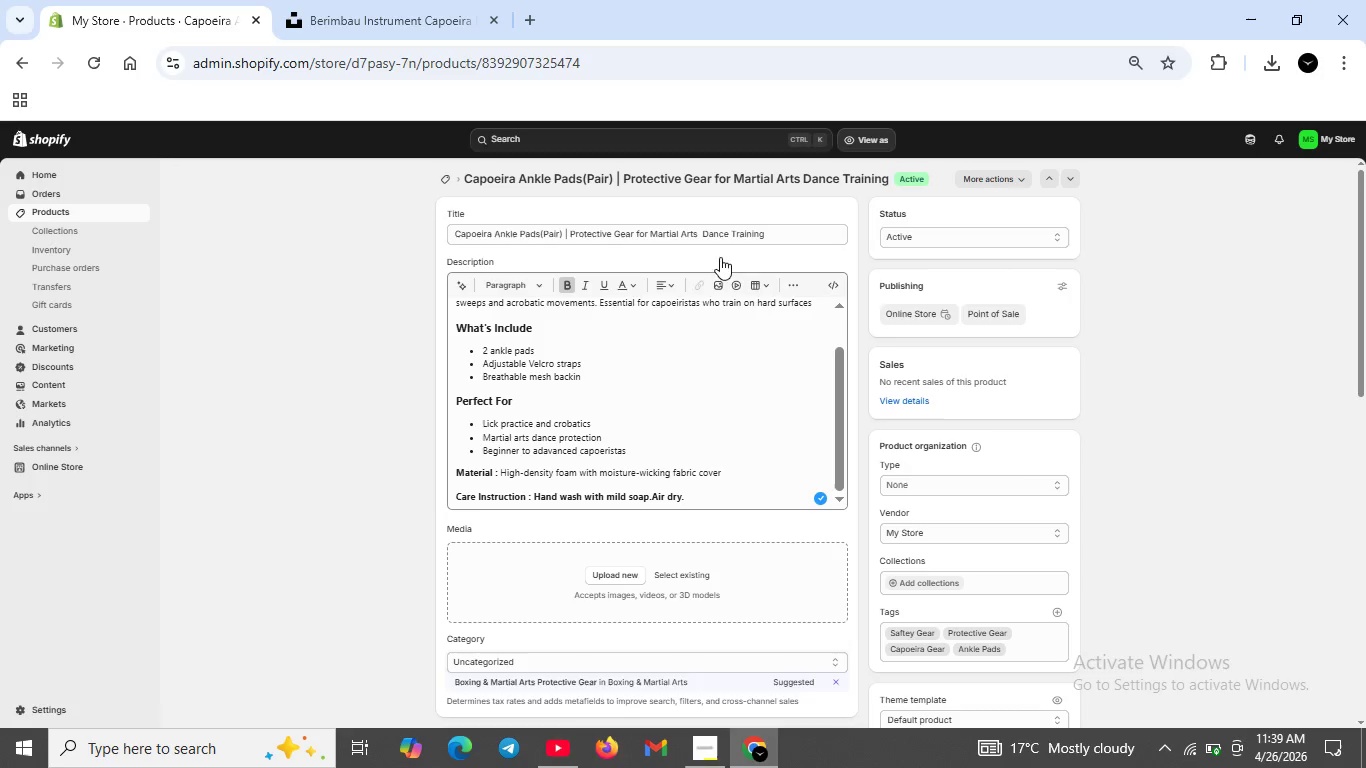 
wait(20.14)
 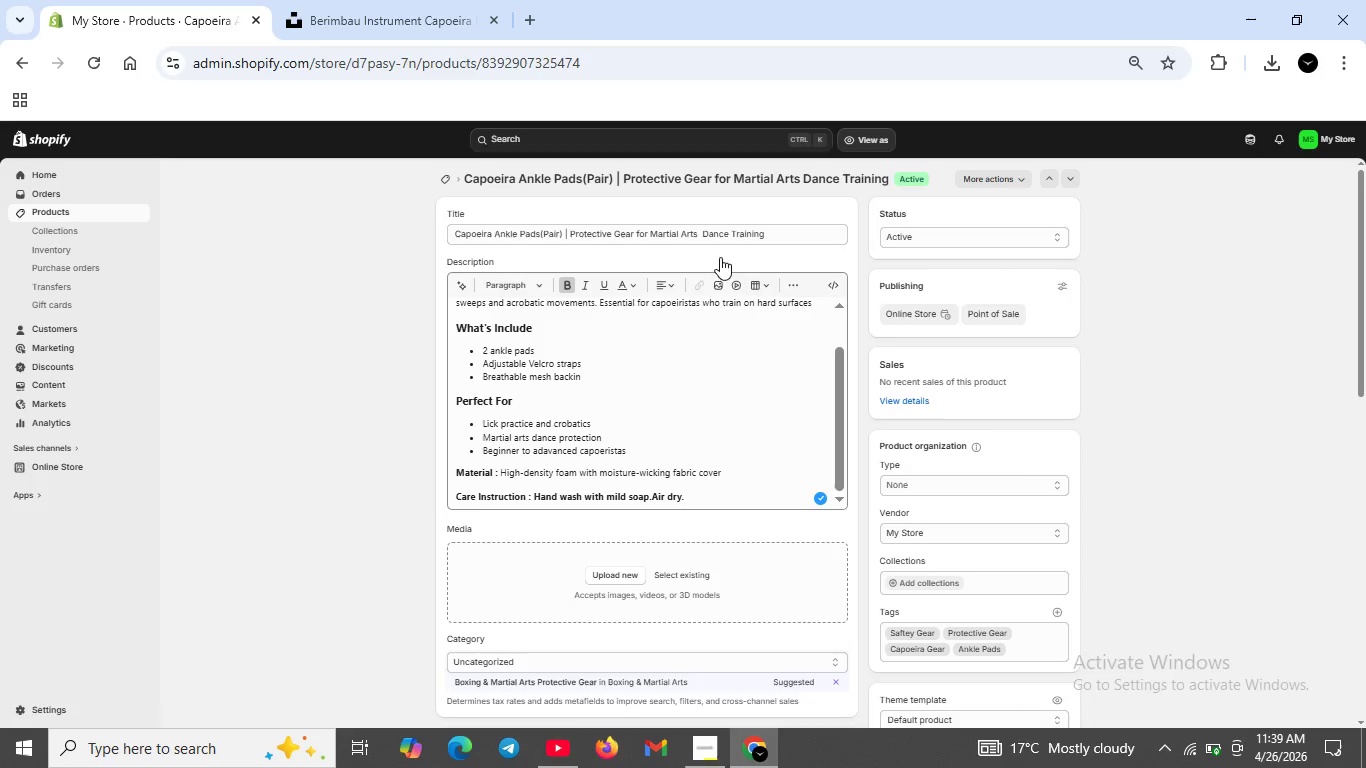 
left_click_drag(start_coordinate=[528, 497], to_coordinate=[686, 496])
 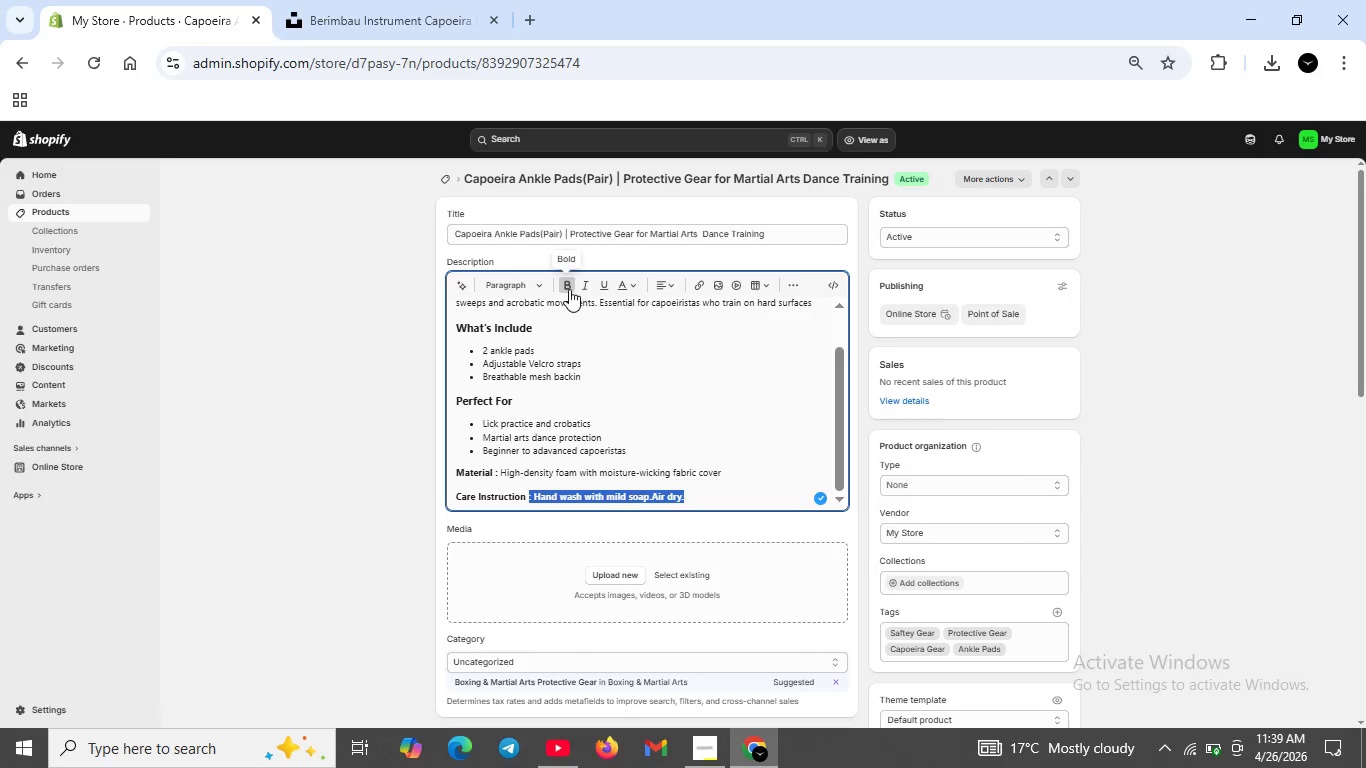 
left_click([569, 288])
 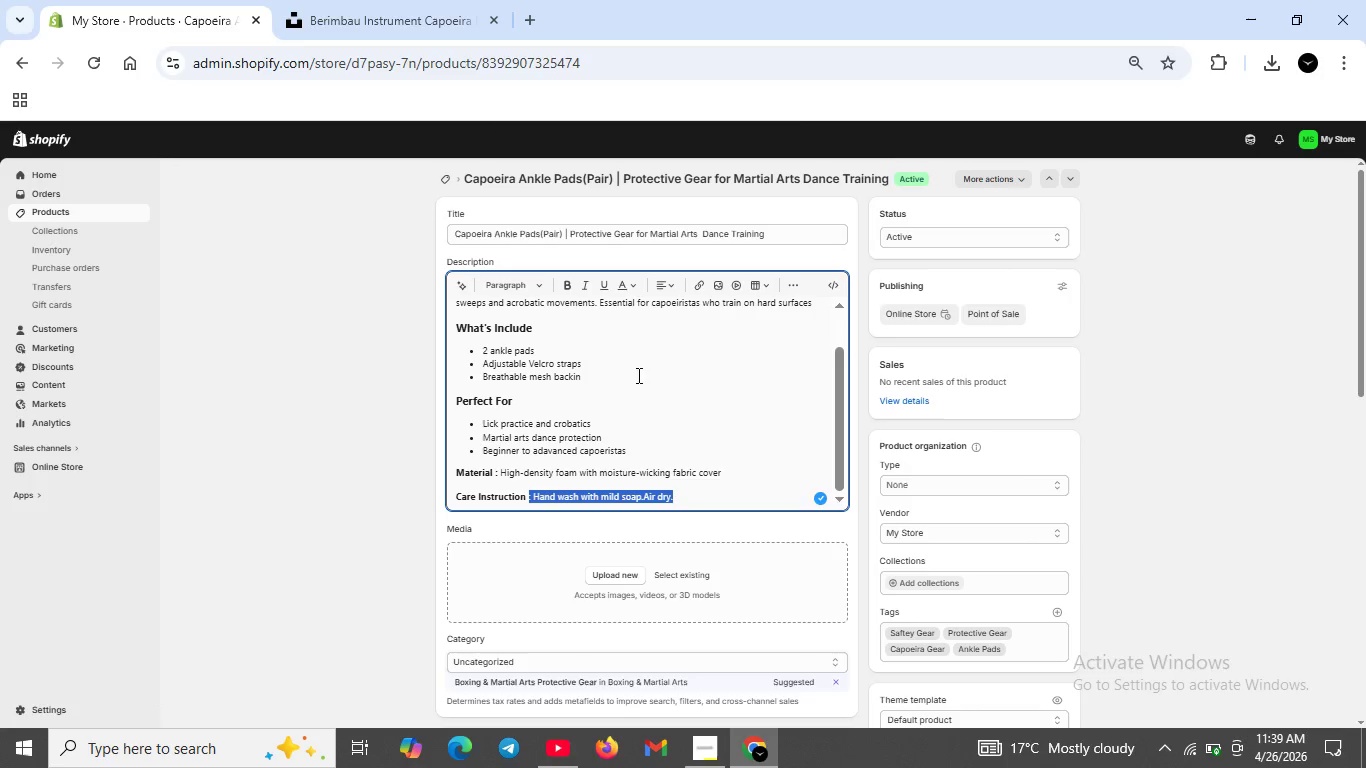 
left_click([647, 382])
 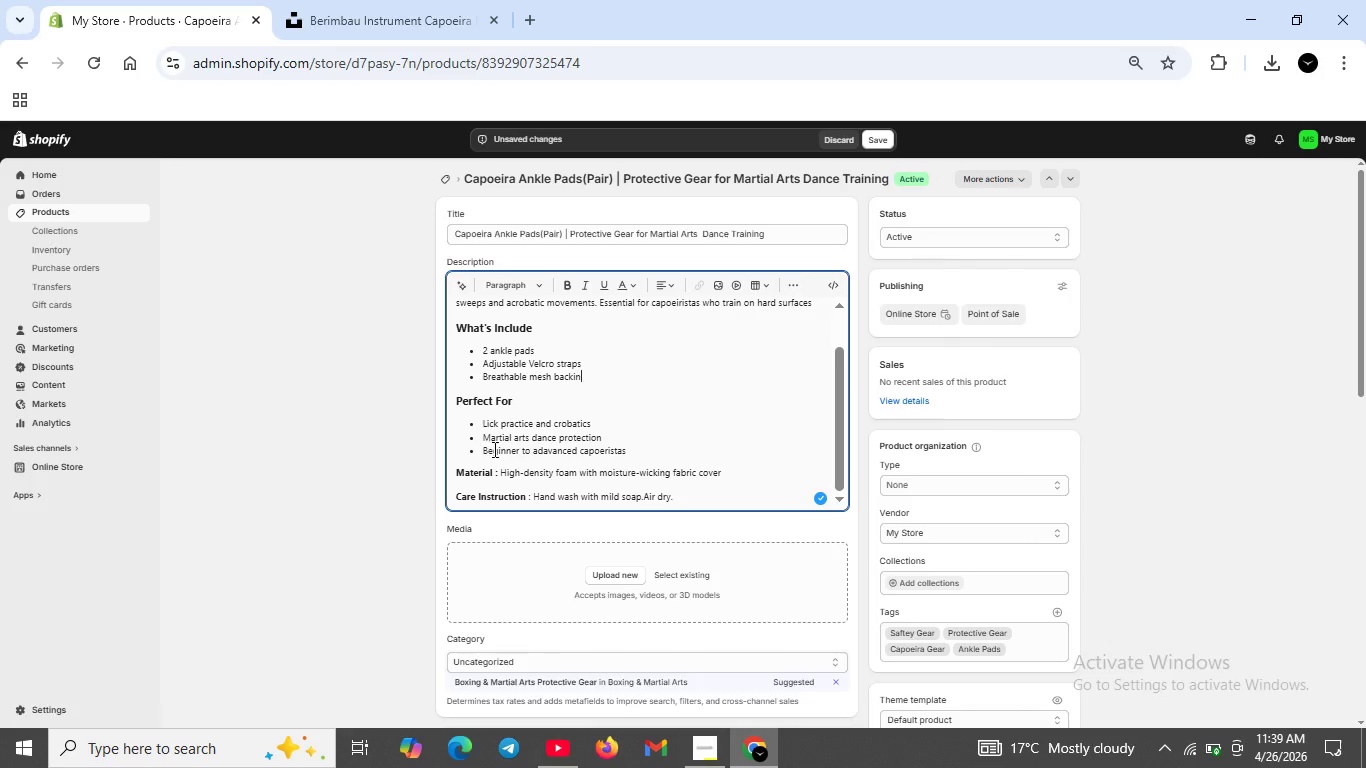 
scroll: coordinate [493, 449], scroll_direction: down, amount: 1.0
 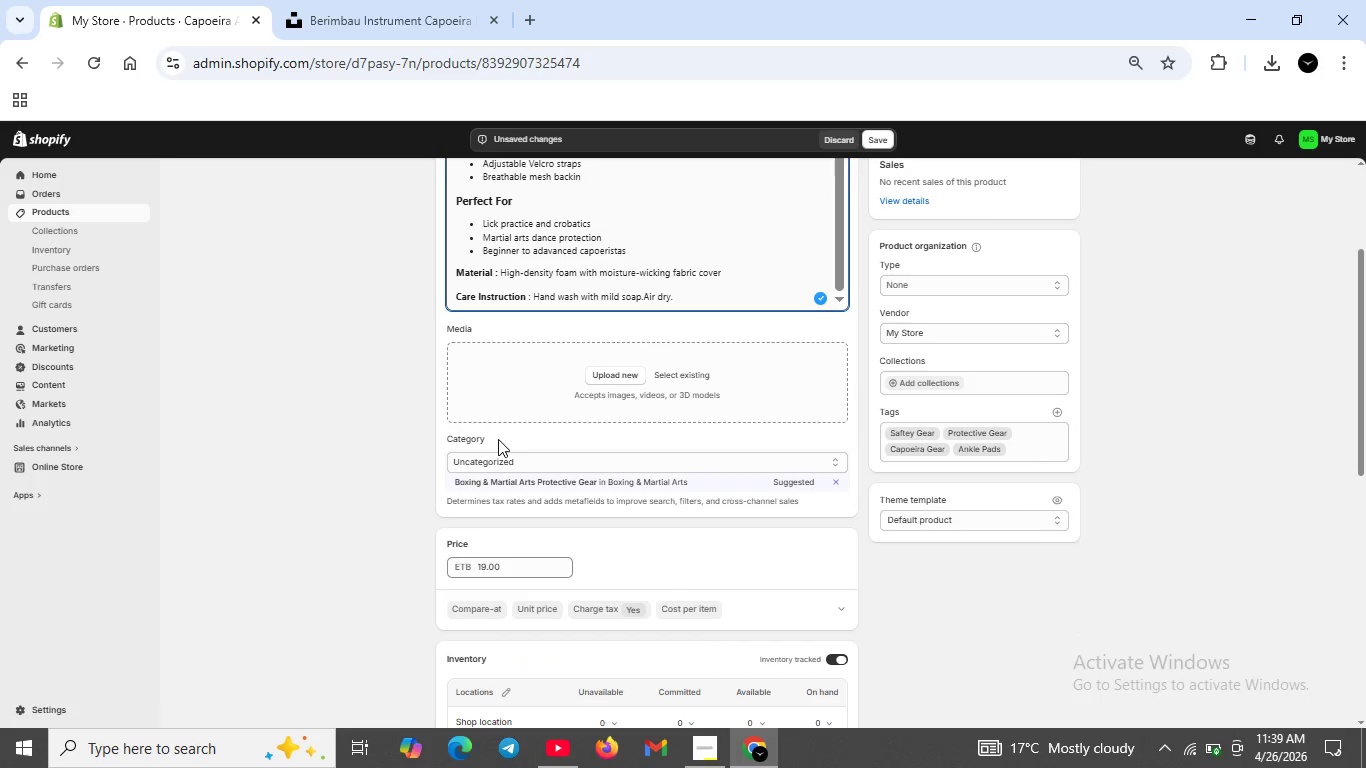 
scroll: coordinate [498, 439], scroll_direction: none, amount: 0.0
 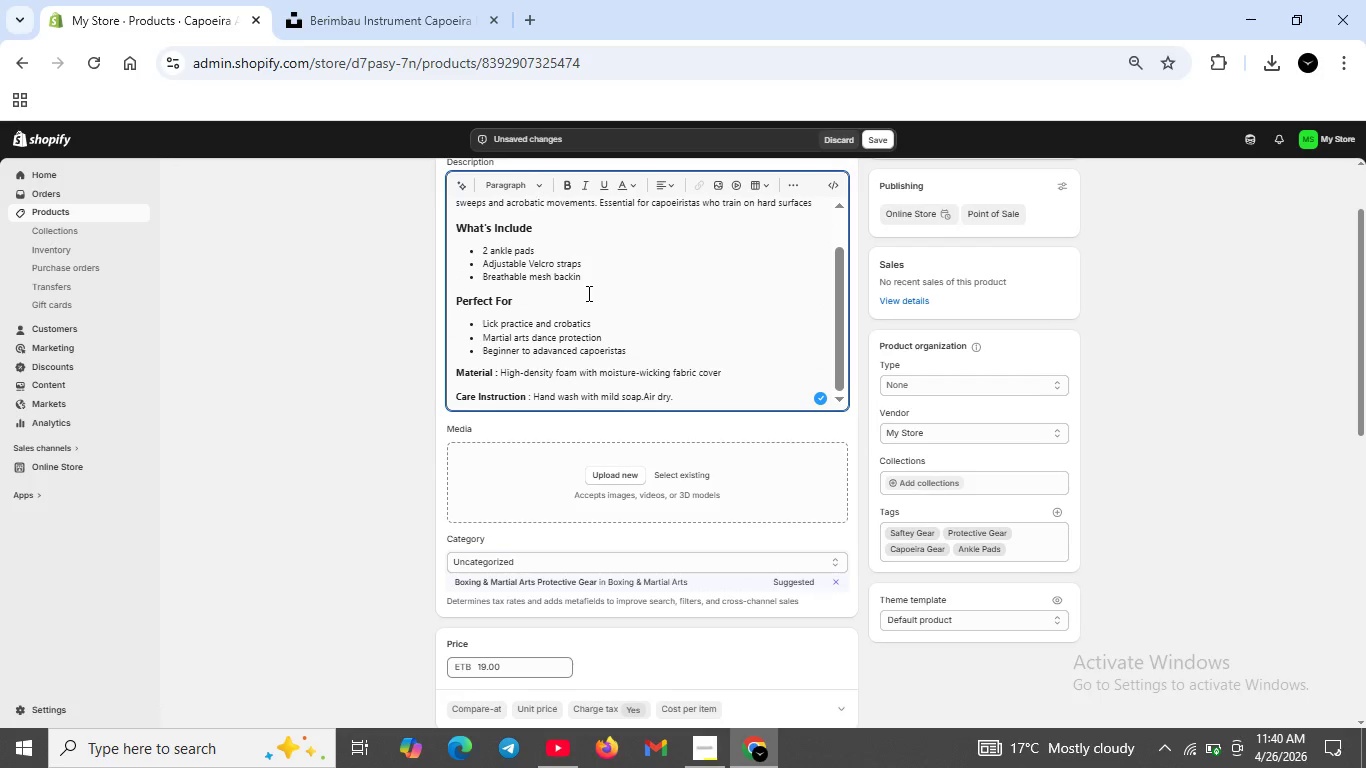 
key(G)
 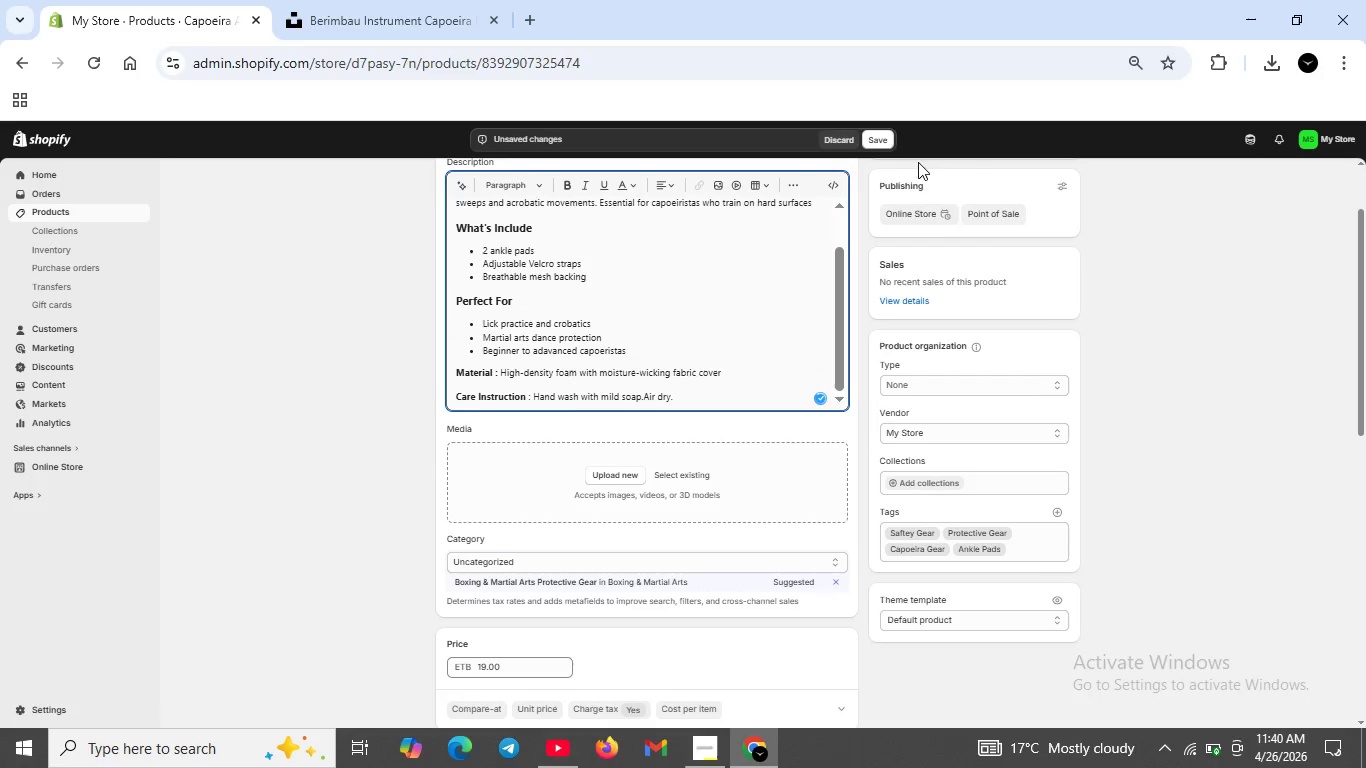 
left_click([879, 139])
 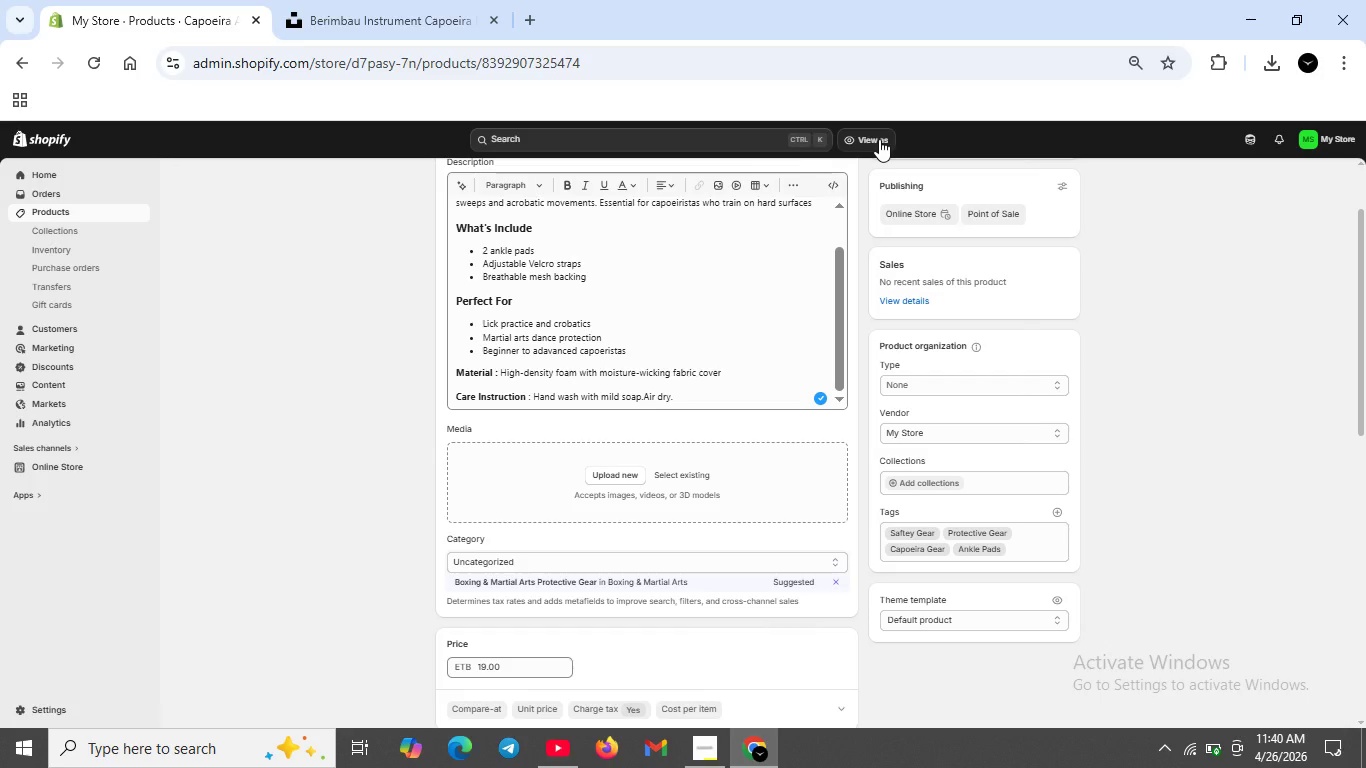 
wait(19.92)
 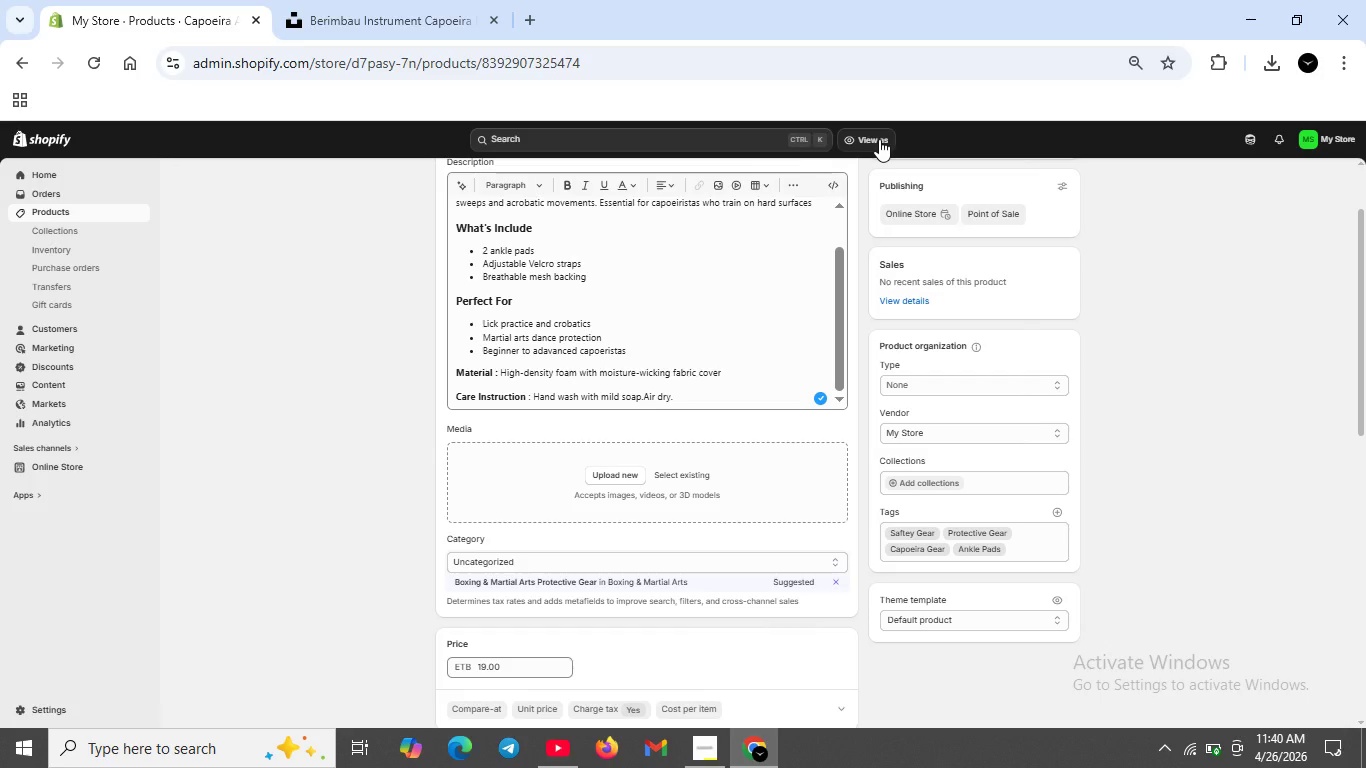 
scroll: coordinate [581, 308], scroll_direction: up, amount: 5.0
 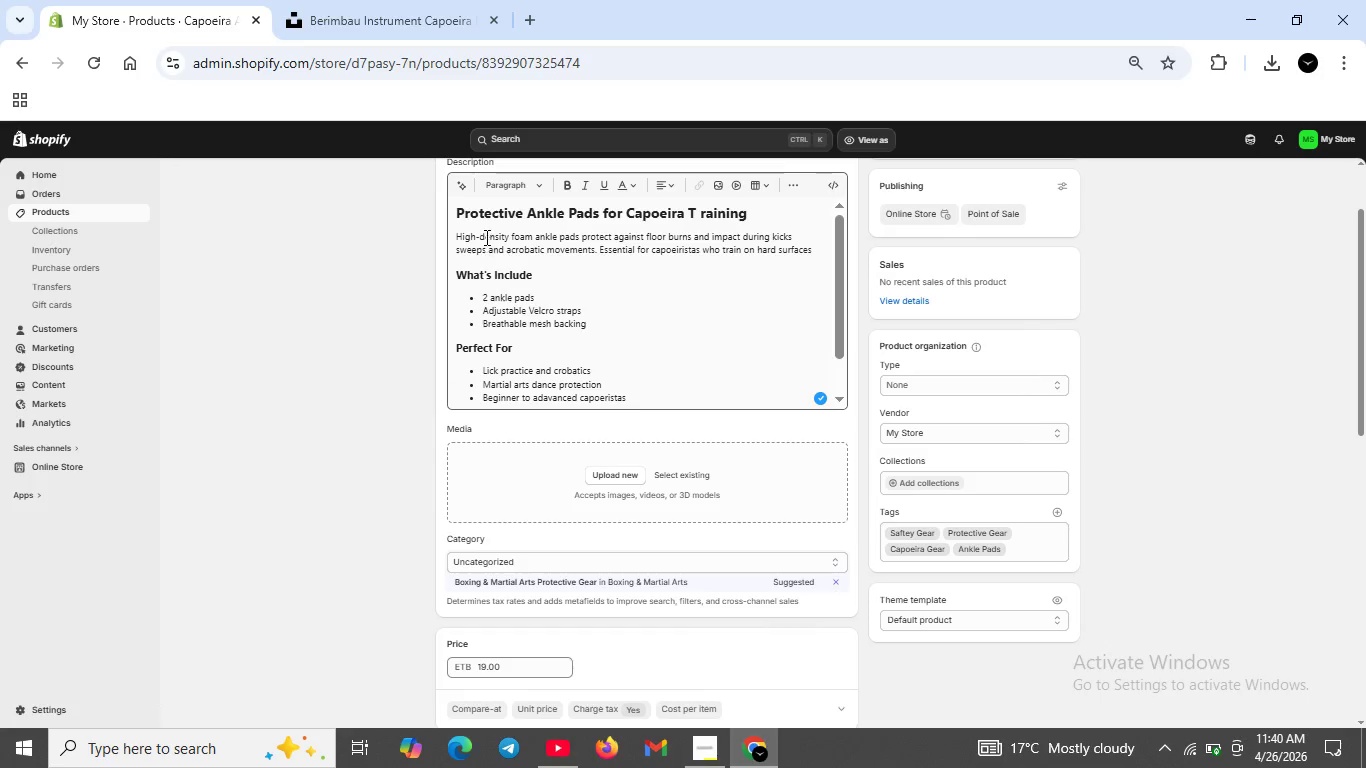 
scroll: coordinate [800, 459], scroll_direction: down, amount: 12.0
 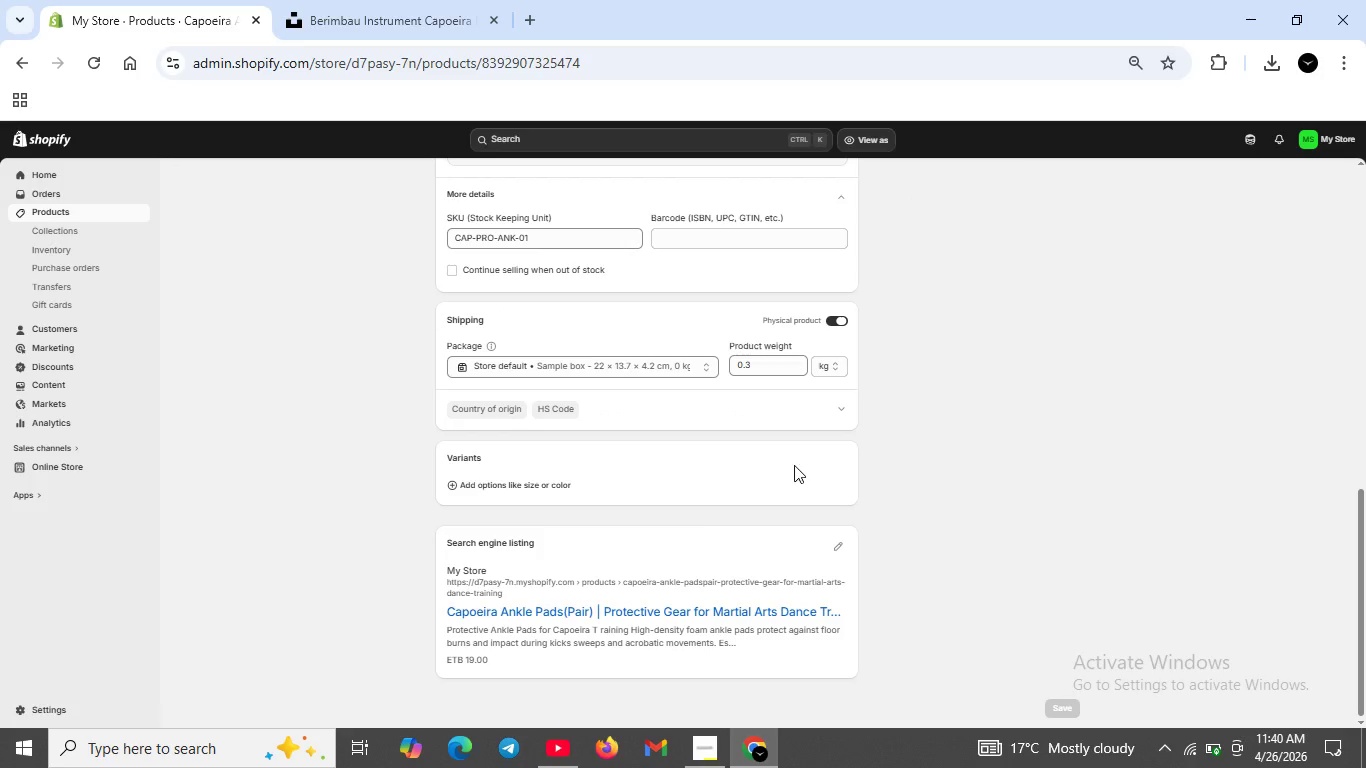 
wait(6.47)
 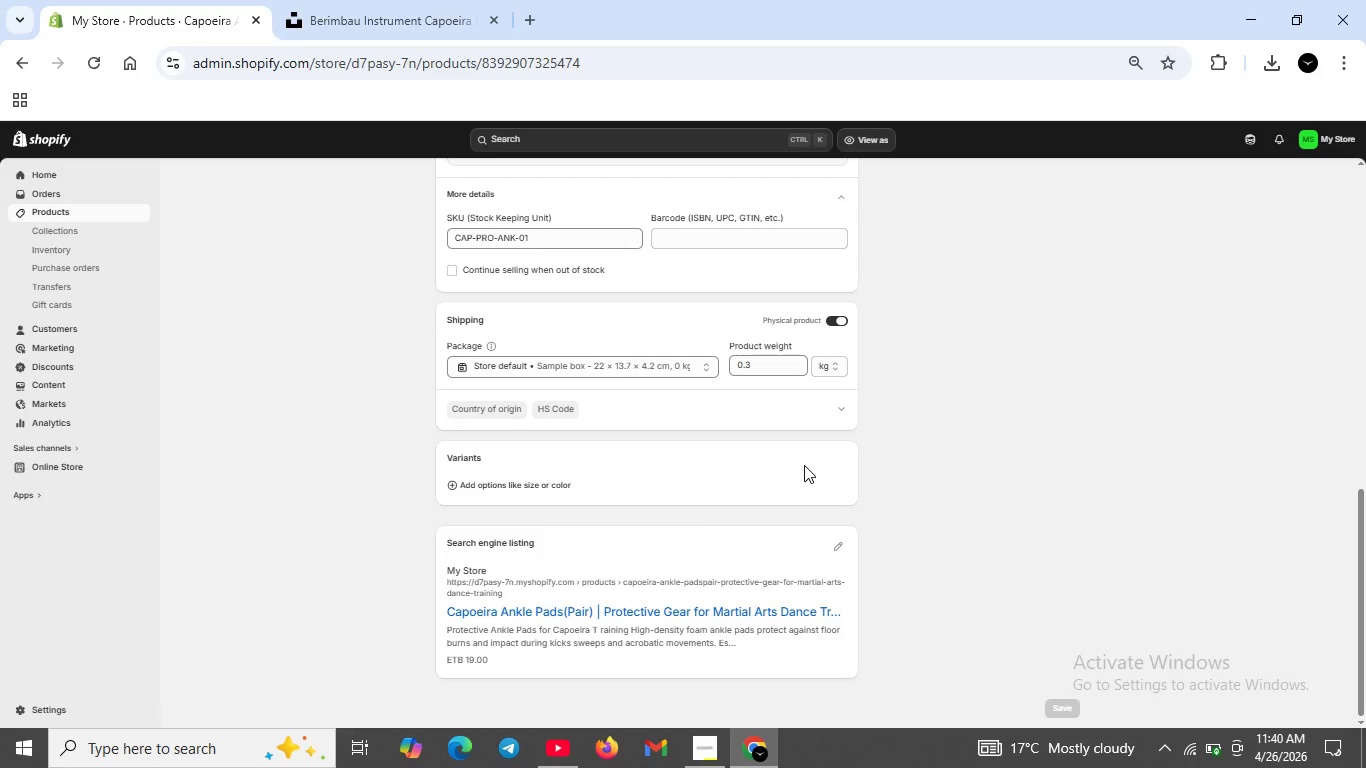 
scroll: coordinate [699, 503], scroll_direction: down, amount: 1.0
 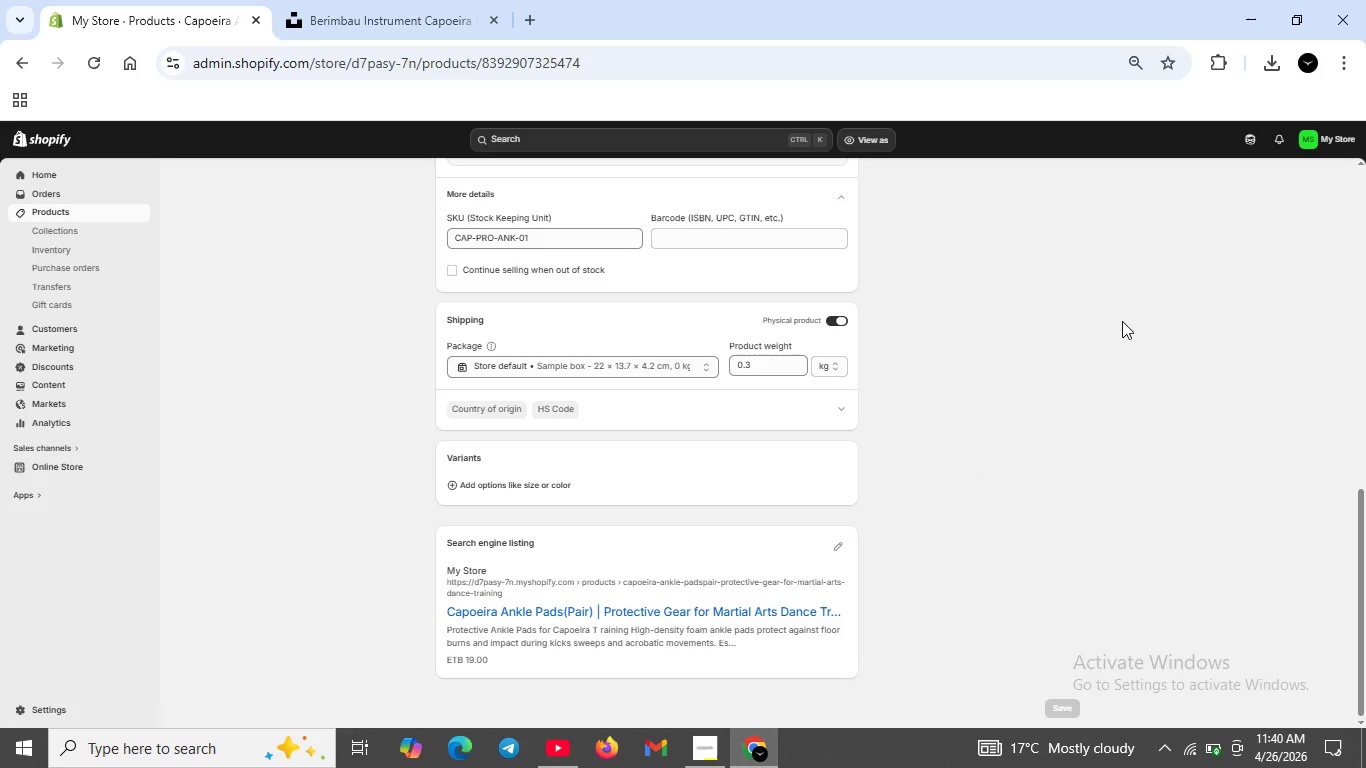 
wait(20.08)
 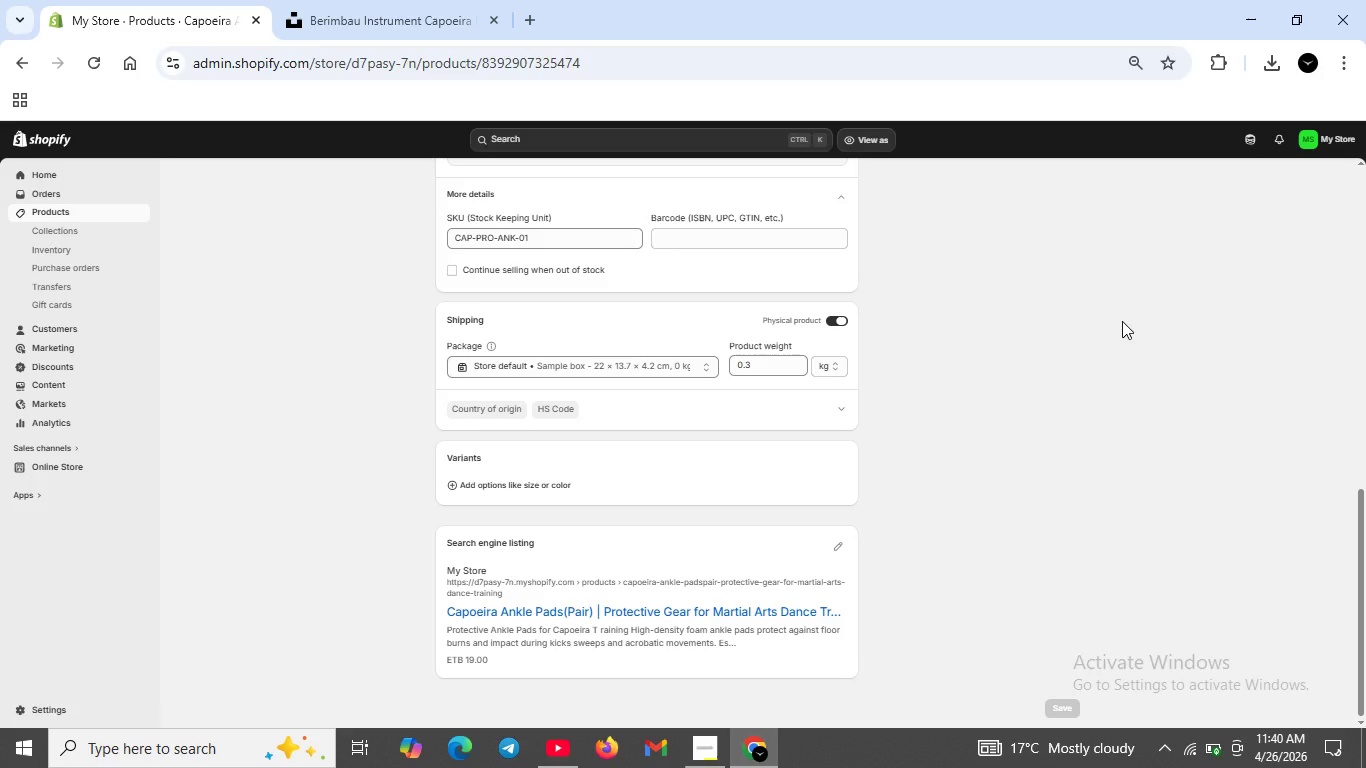 
left_click([452, 491])
 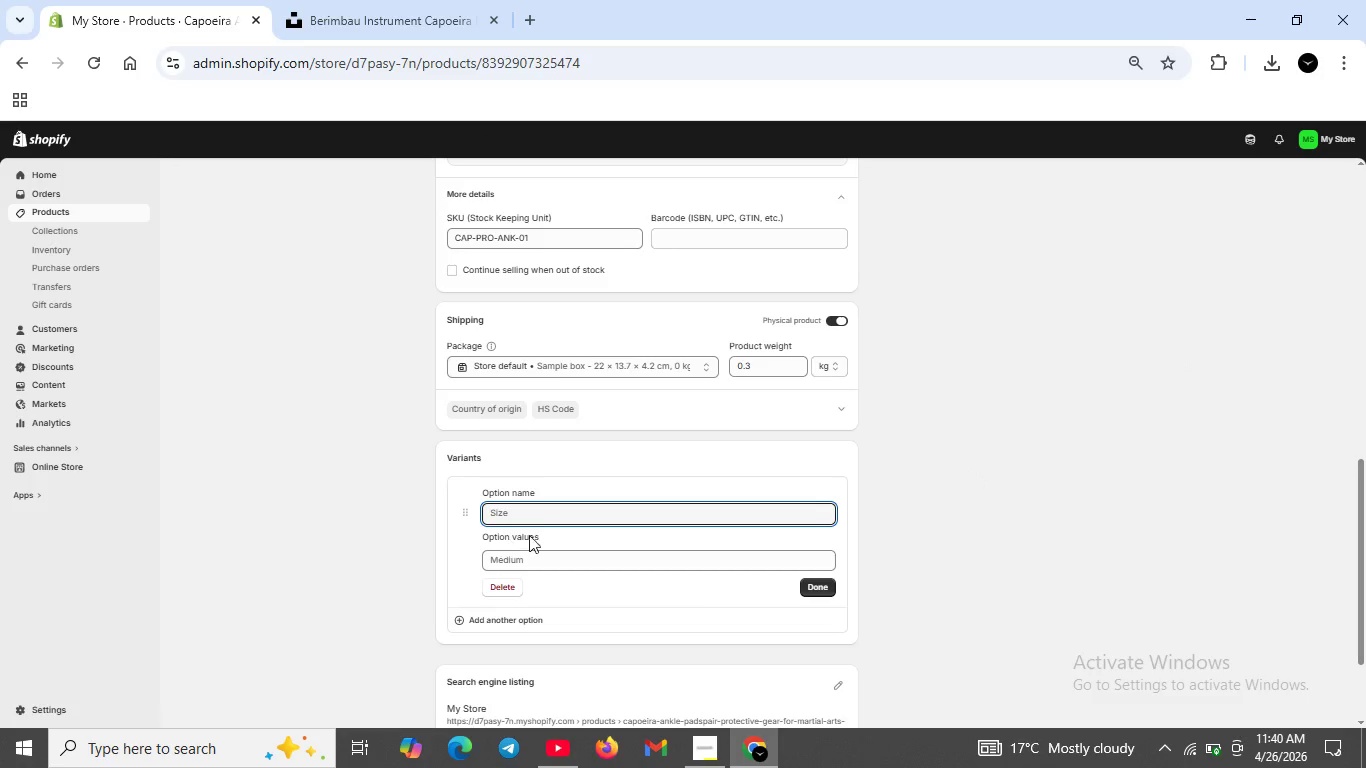 
left_click([539, 516])
 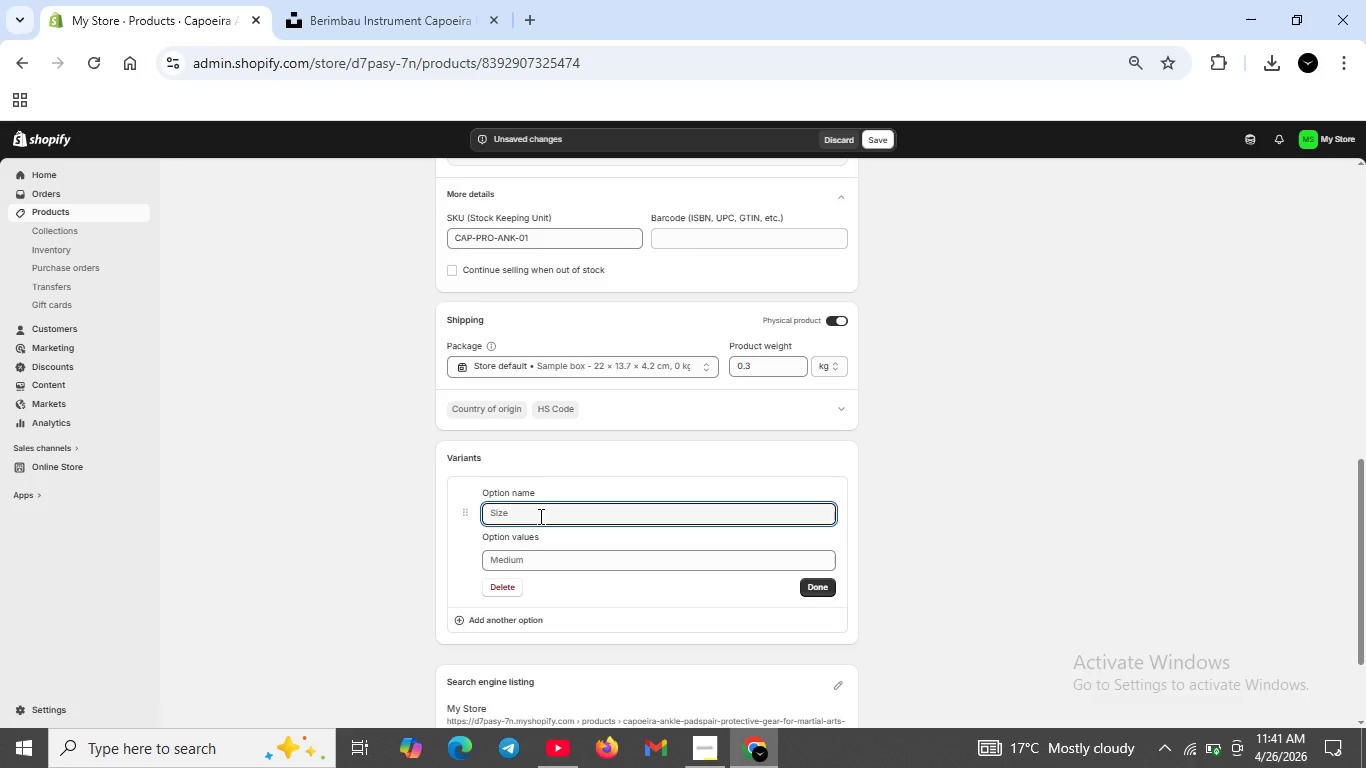 
type(Size)
 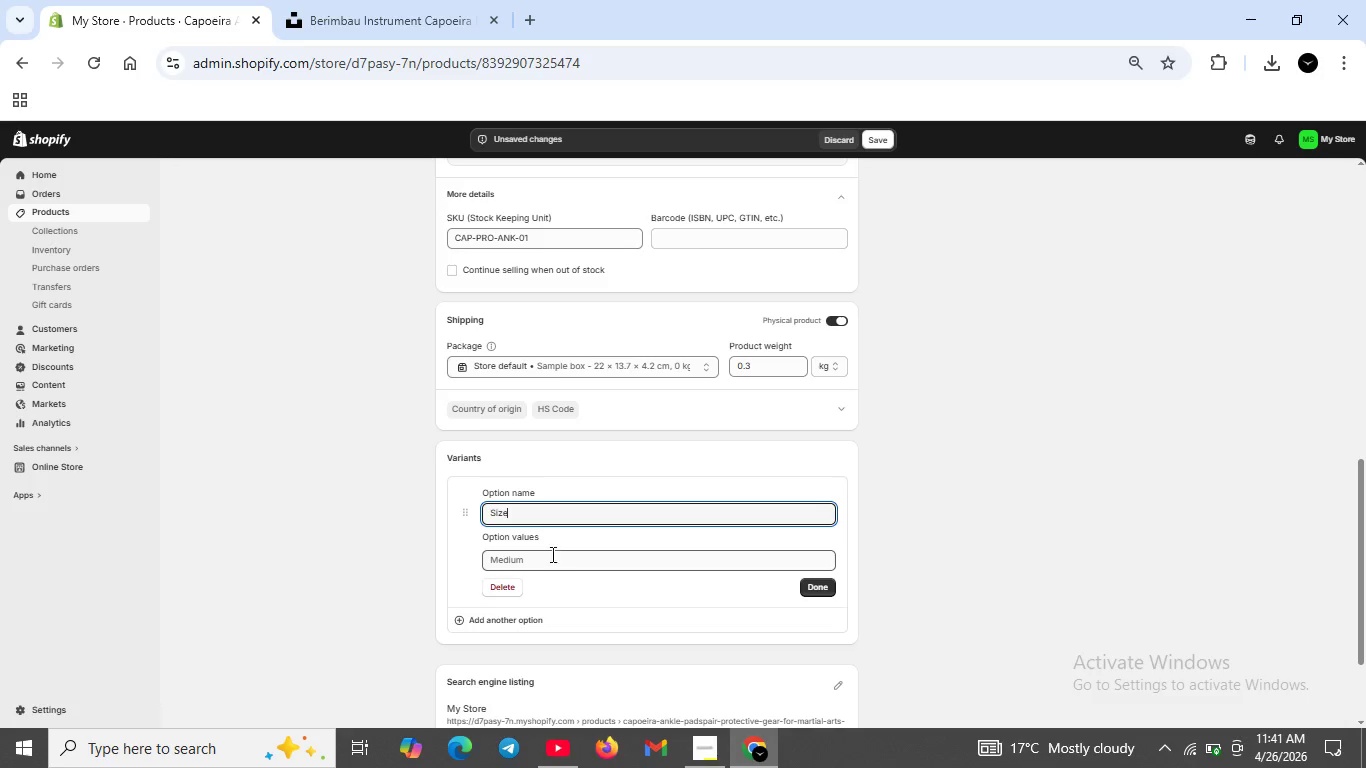 
left_click([548, 565])
 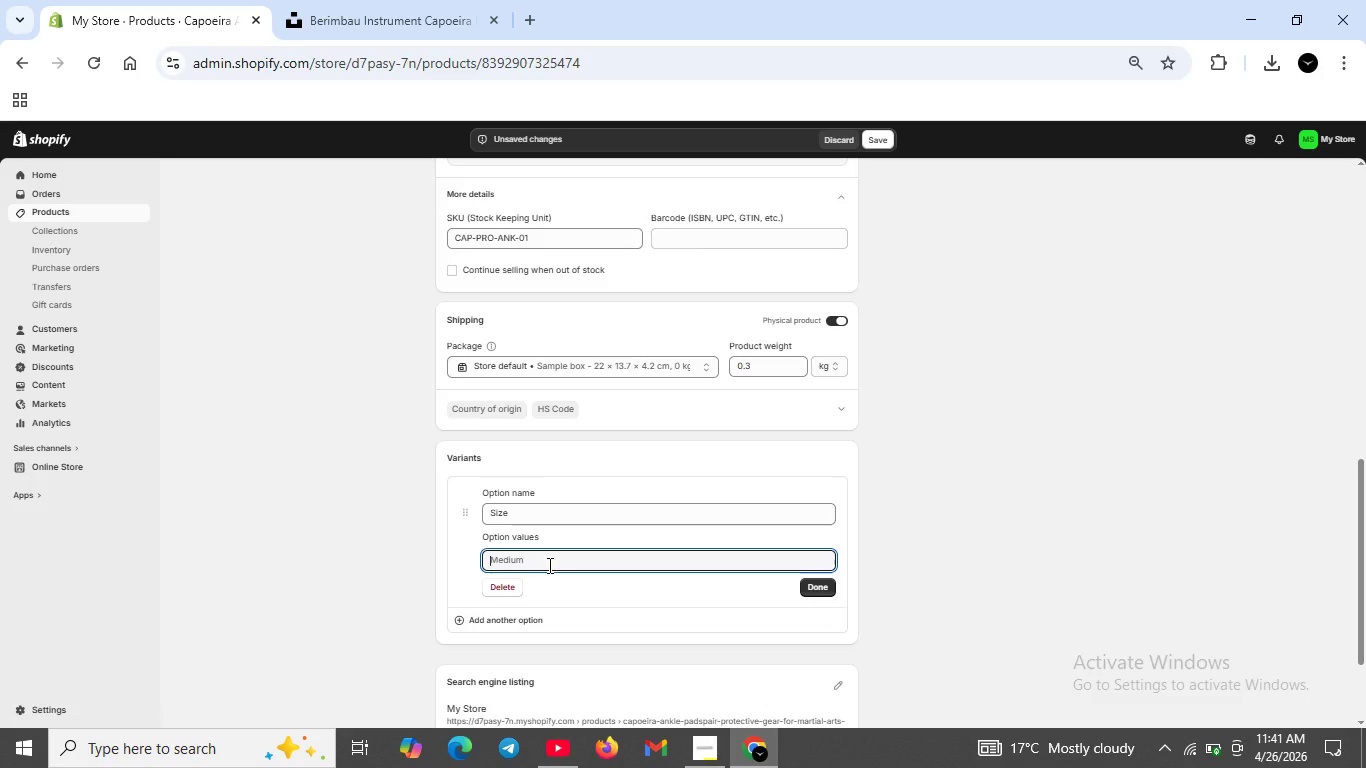 
type(Small)
 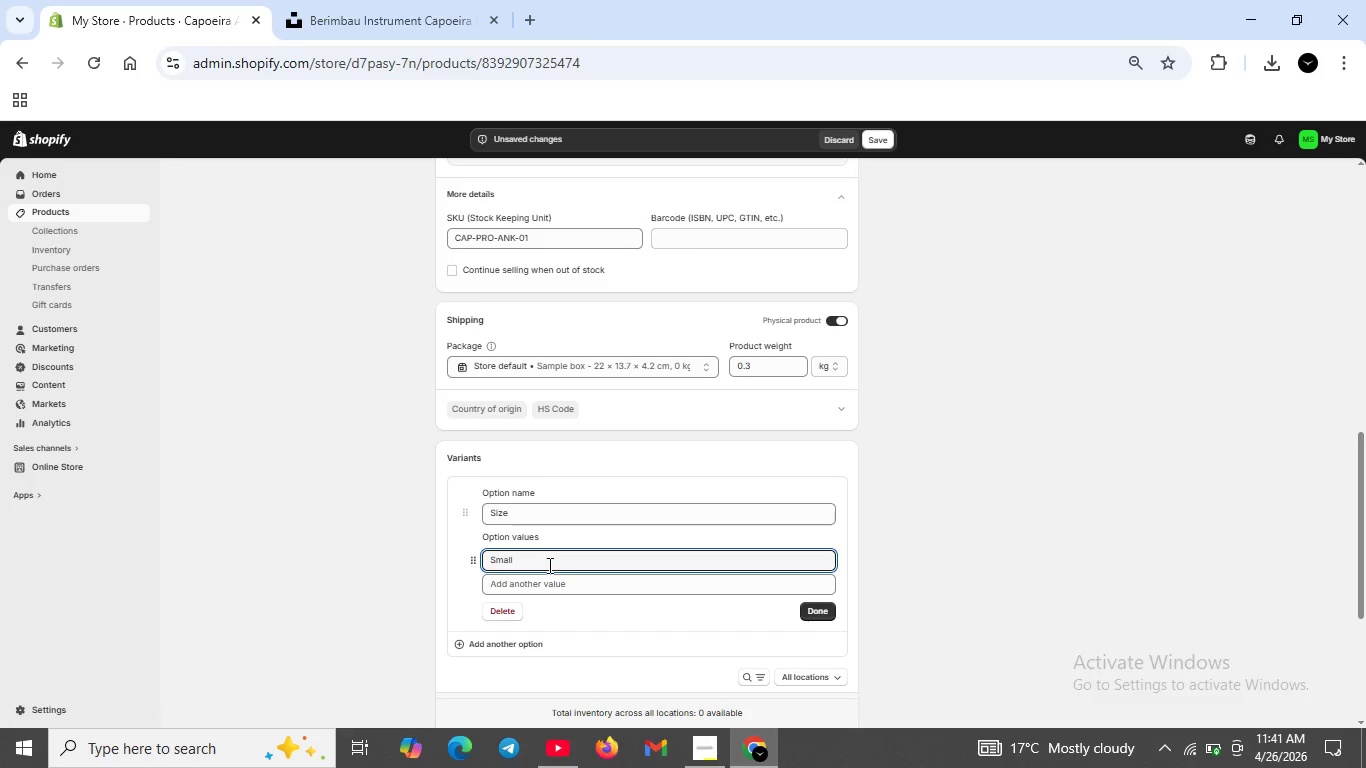 
left_click([534, 586])
 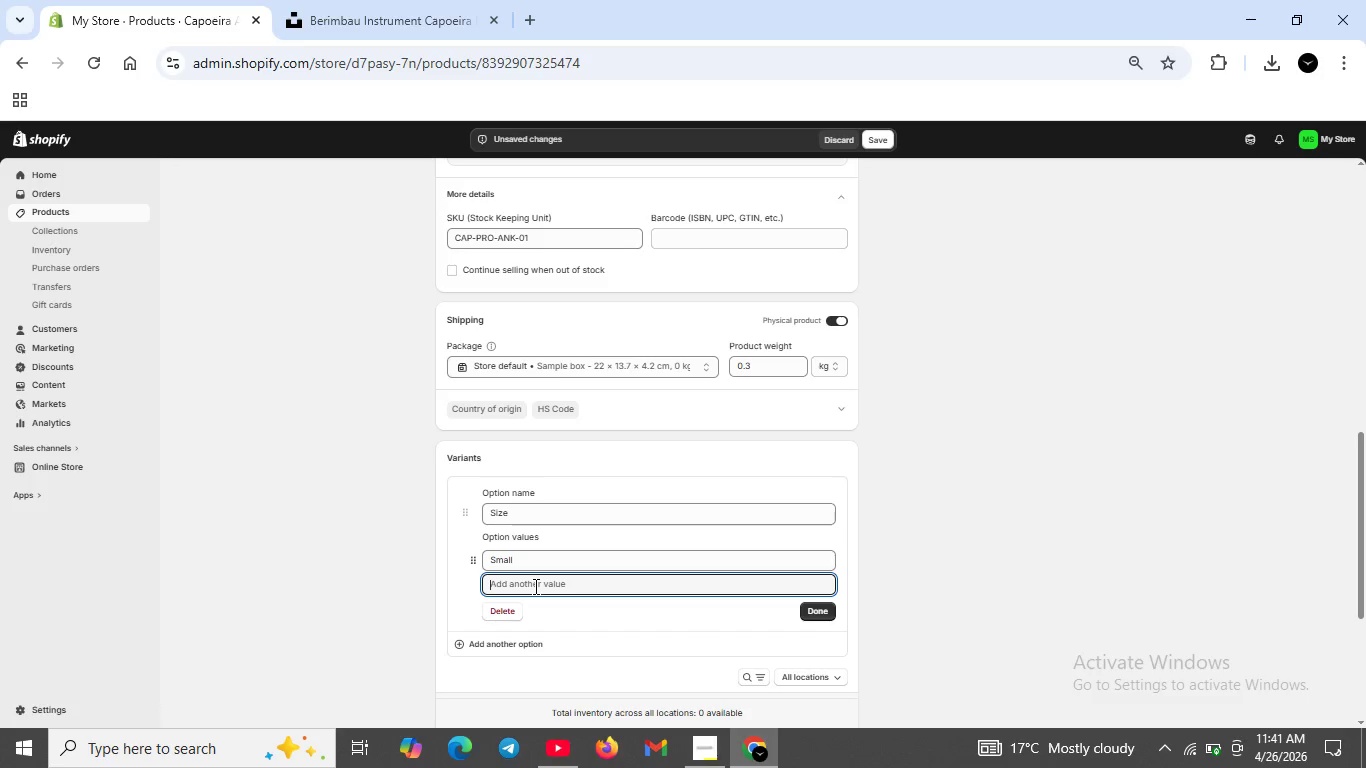 
type(Medium )
 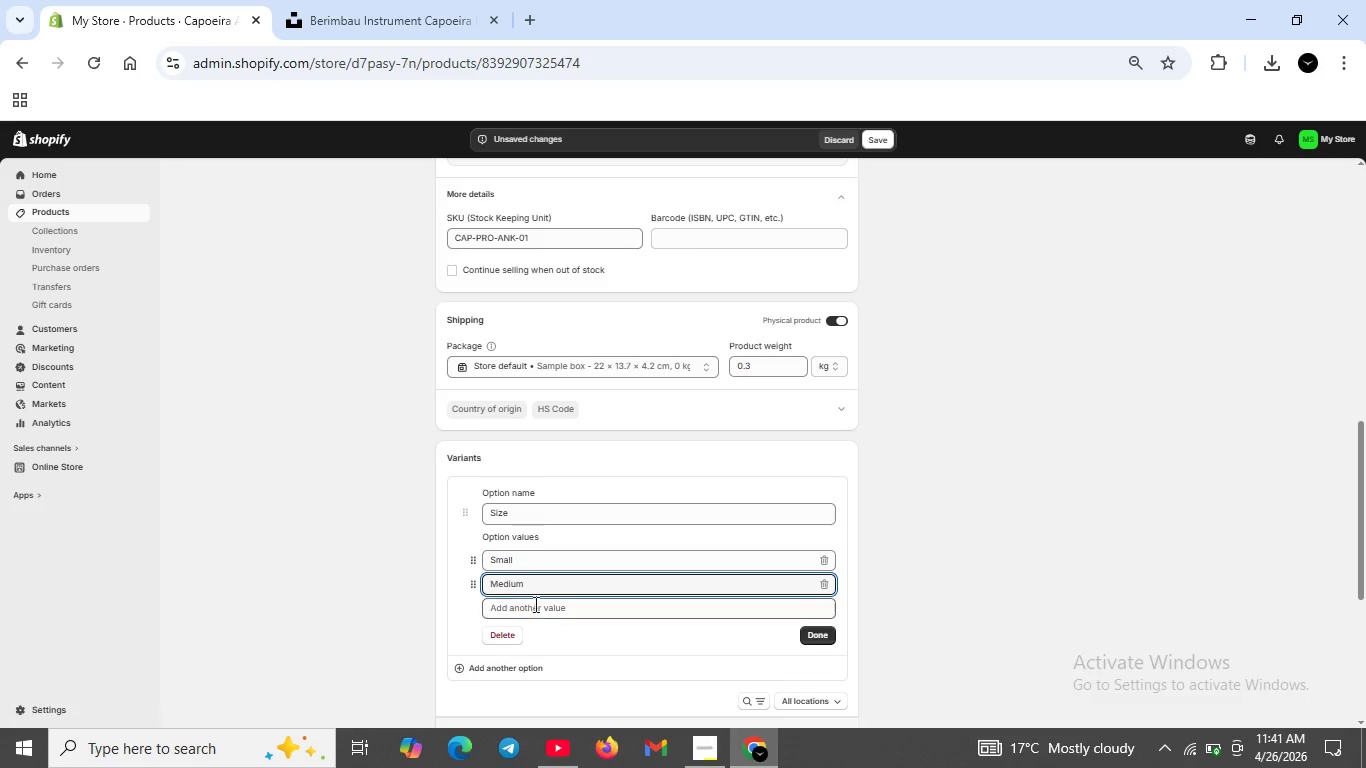 
left_click([536, 608])
 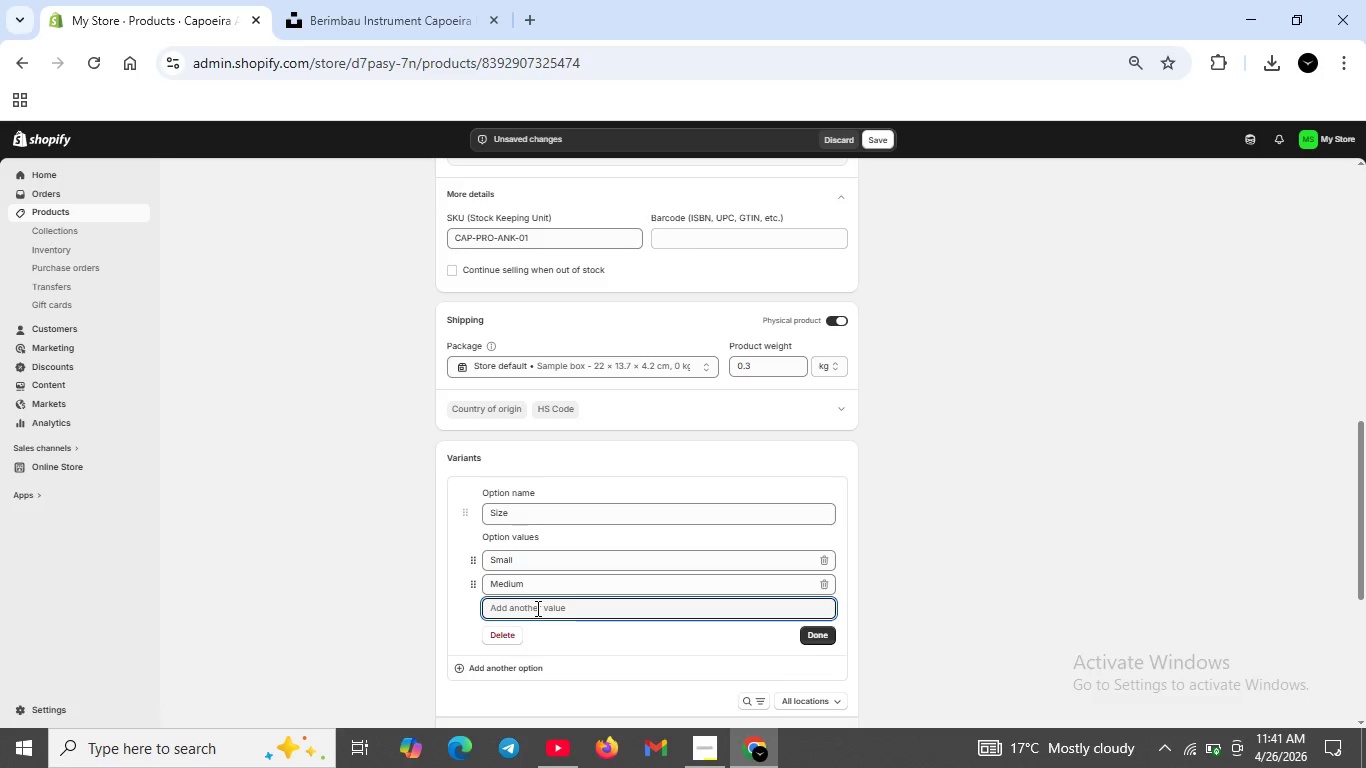 
type(Large)
 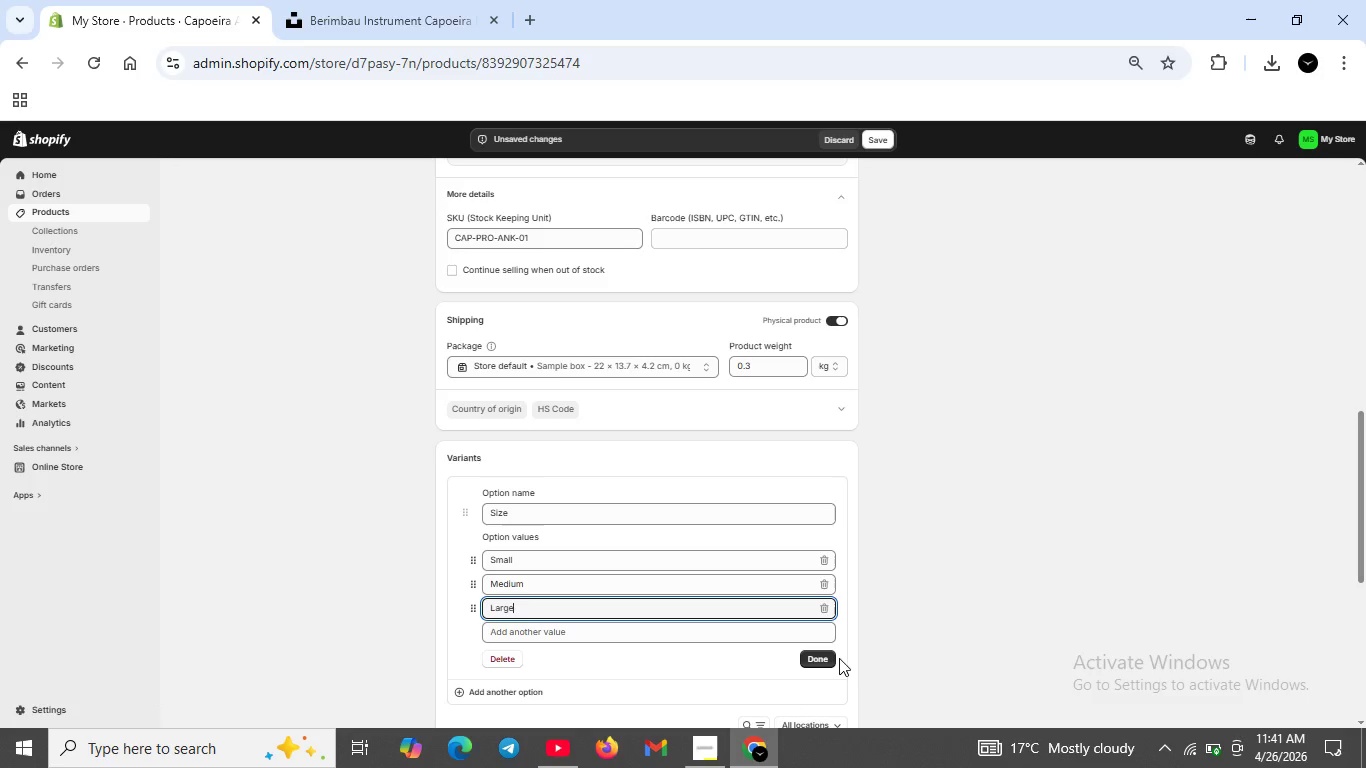 
left_click([831, 660])
 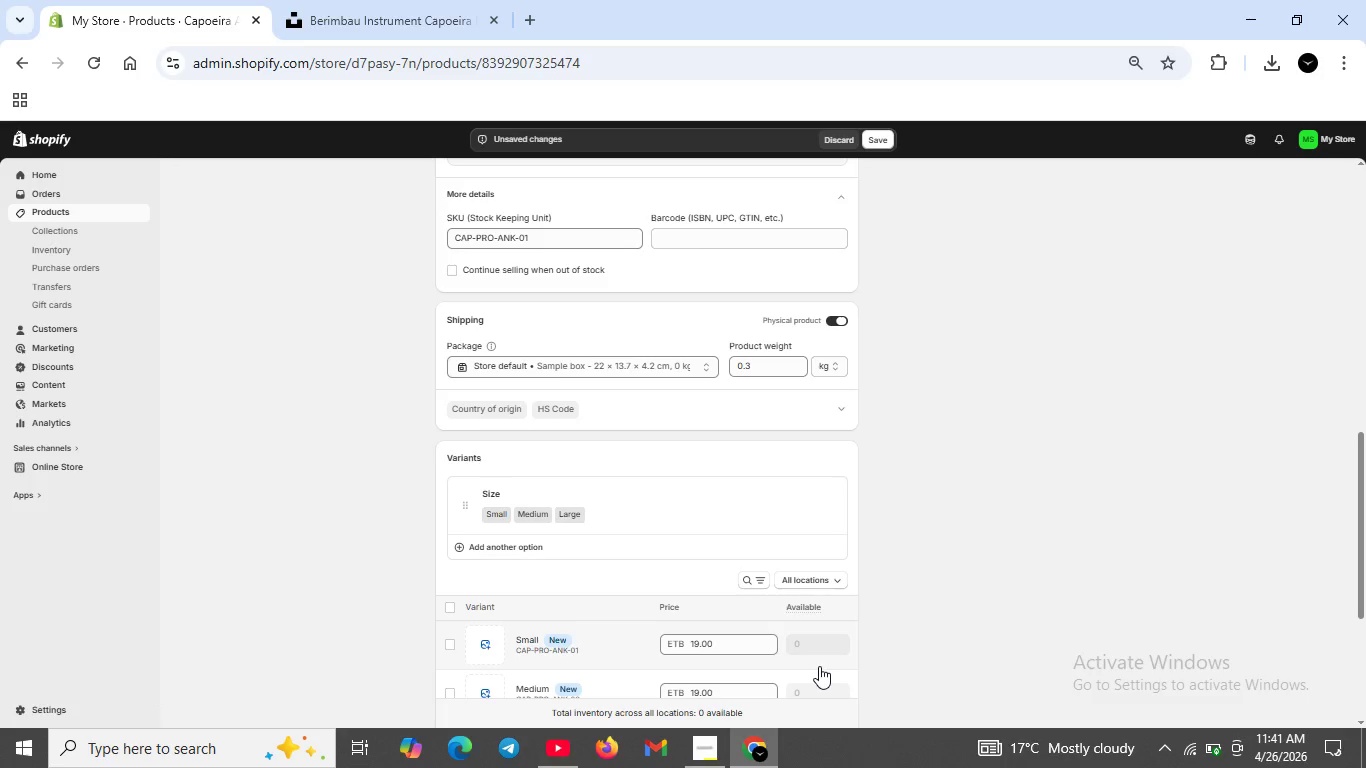 
wait(22.39)
 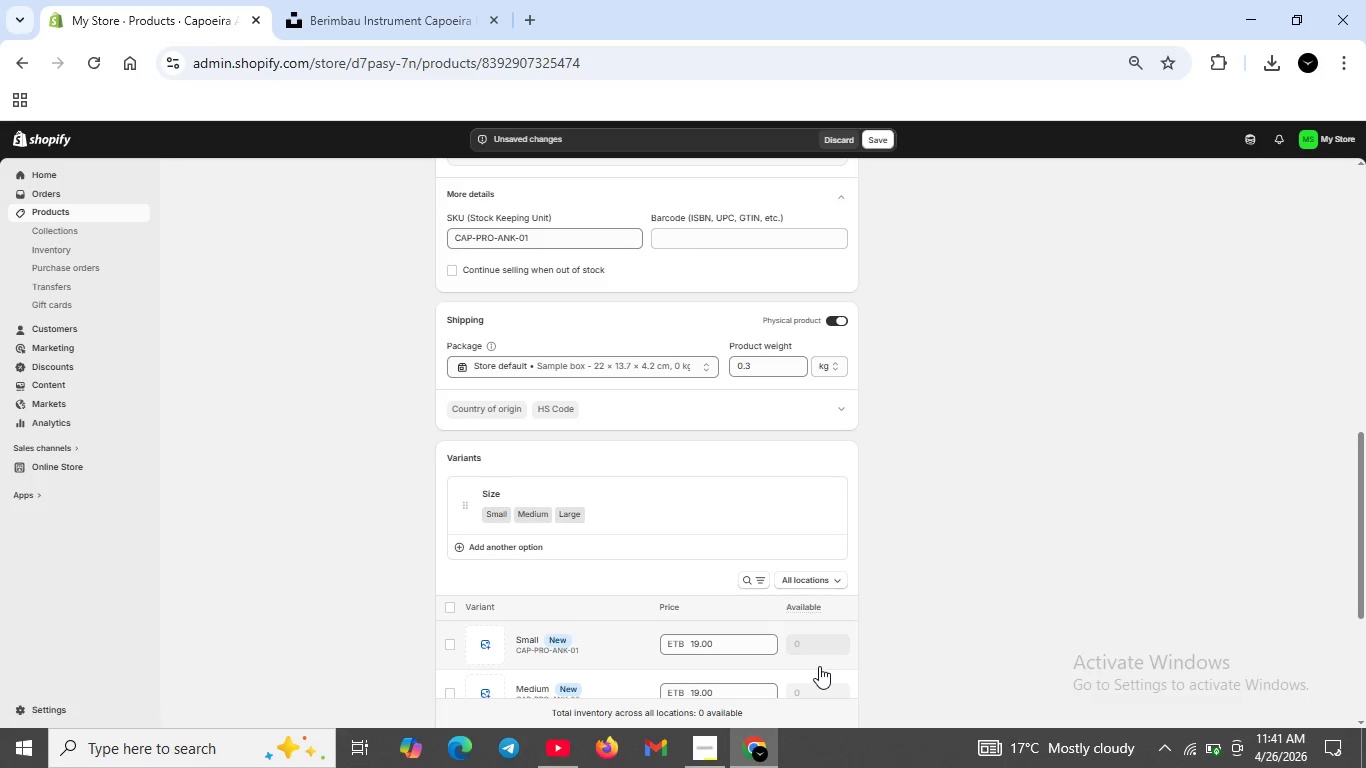 
scroll: coordinate [650, 593], scroll_direction: down, amount: 1.0
 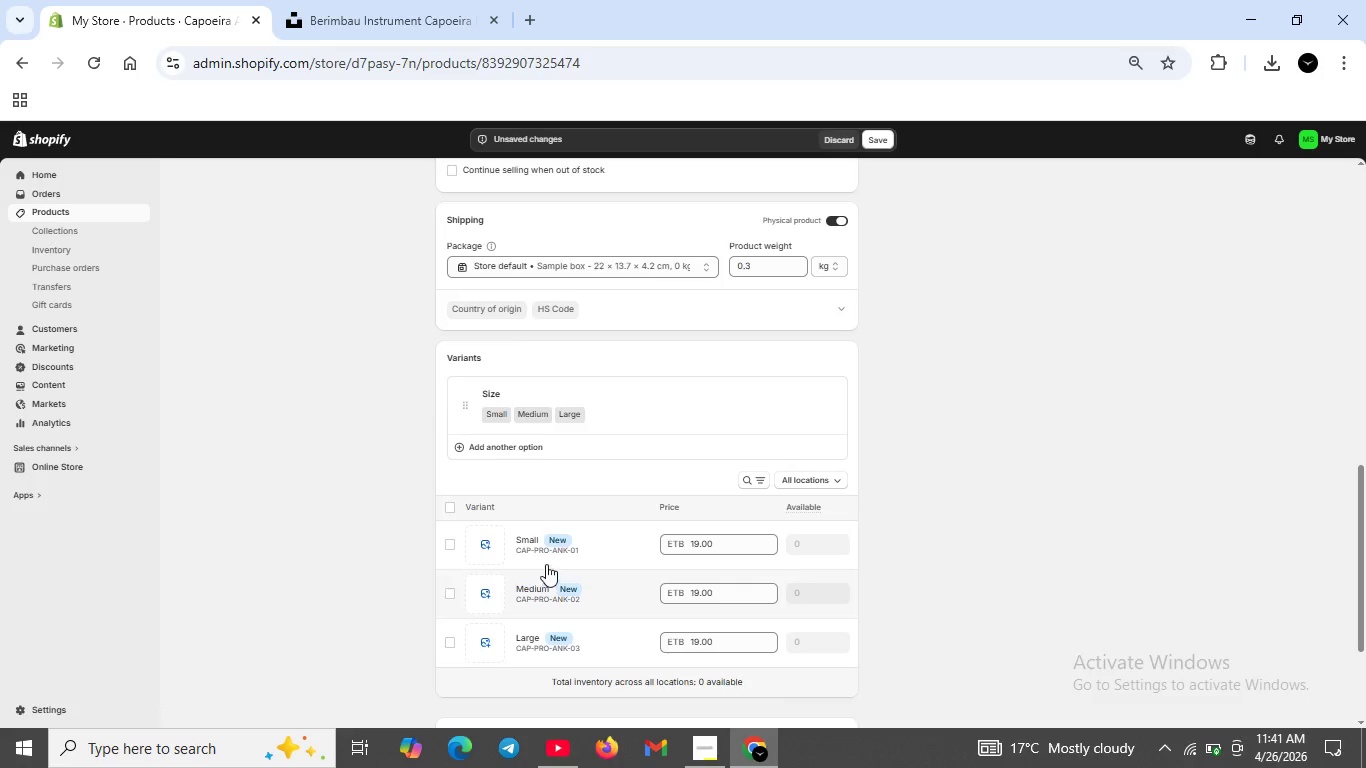 
left_click([548, 550])
 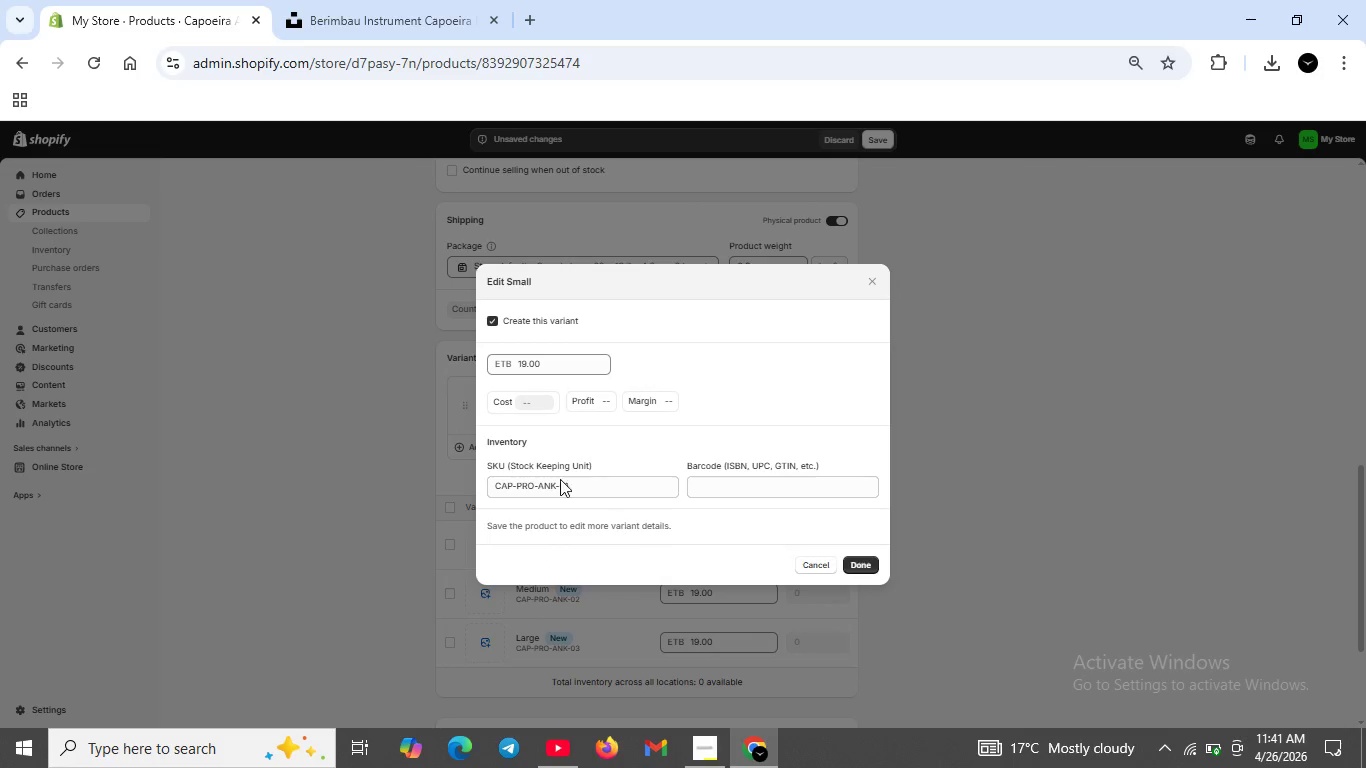 
left_click([581, 488])
 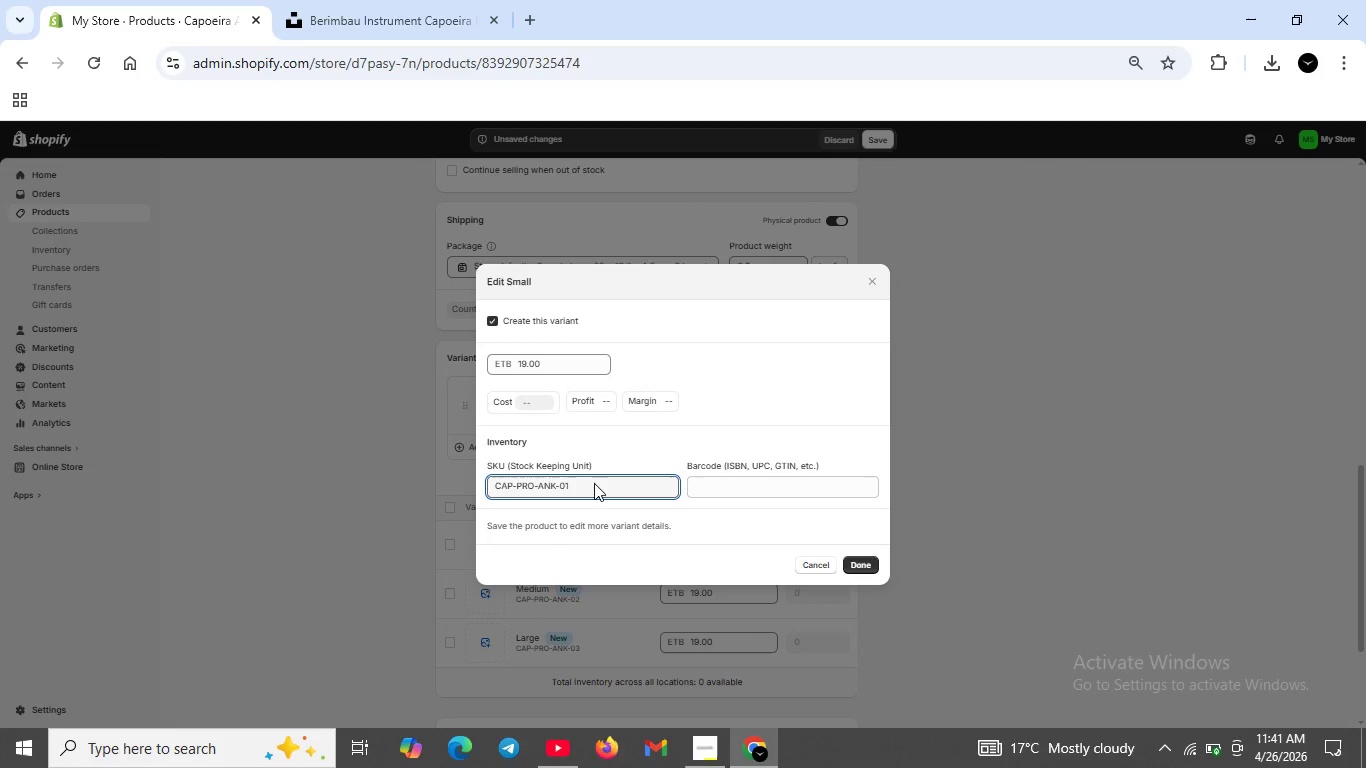 
key(Backspace)
 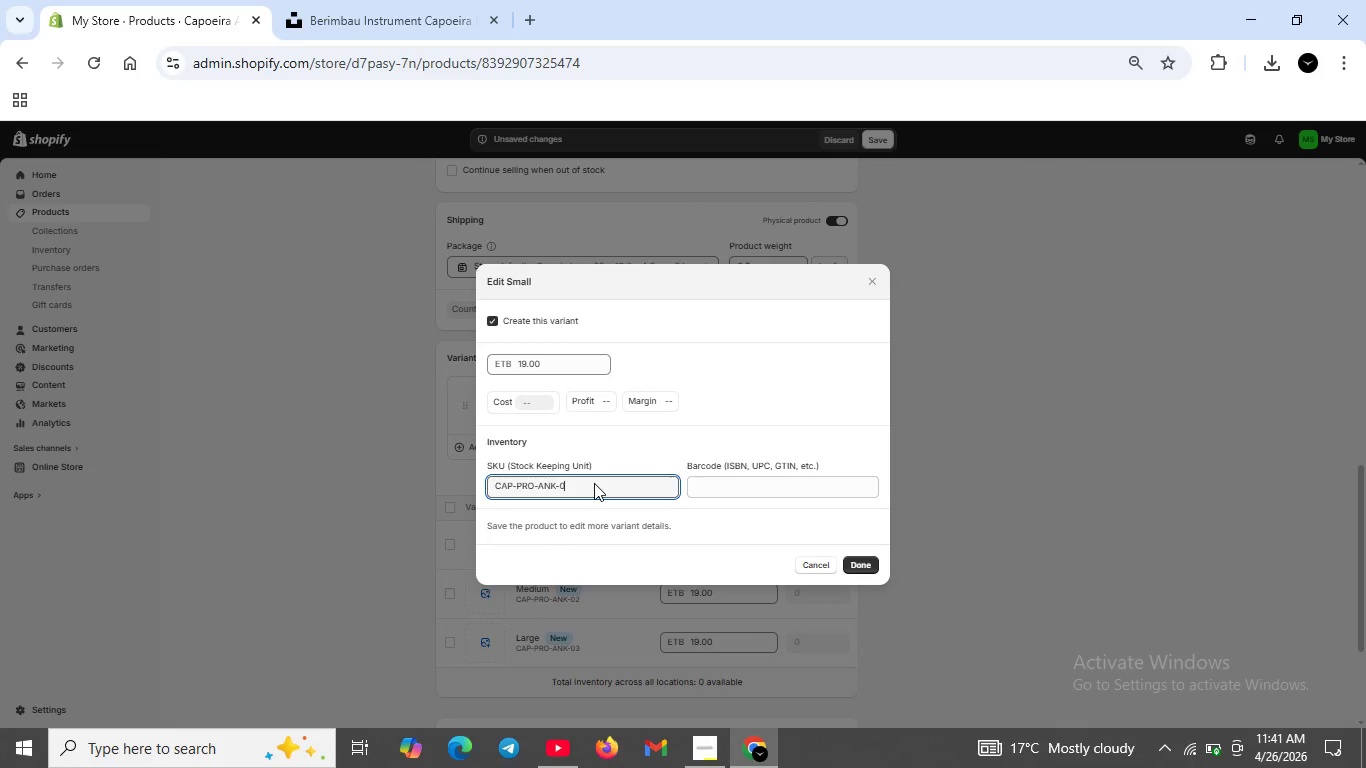 
key(Backspace)
 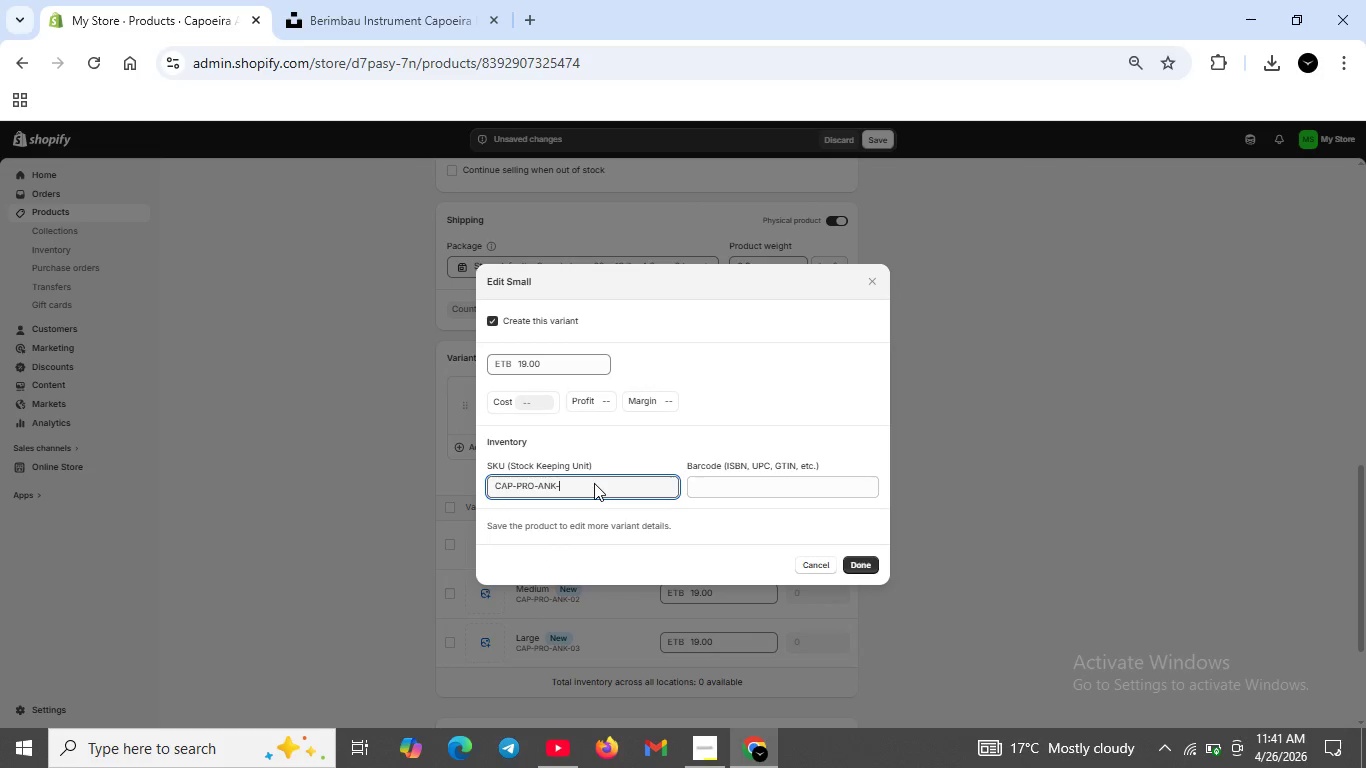 
key(S)
 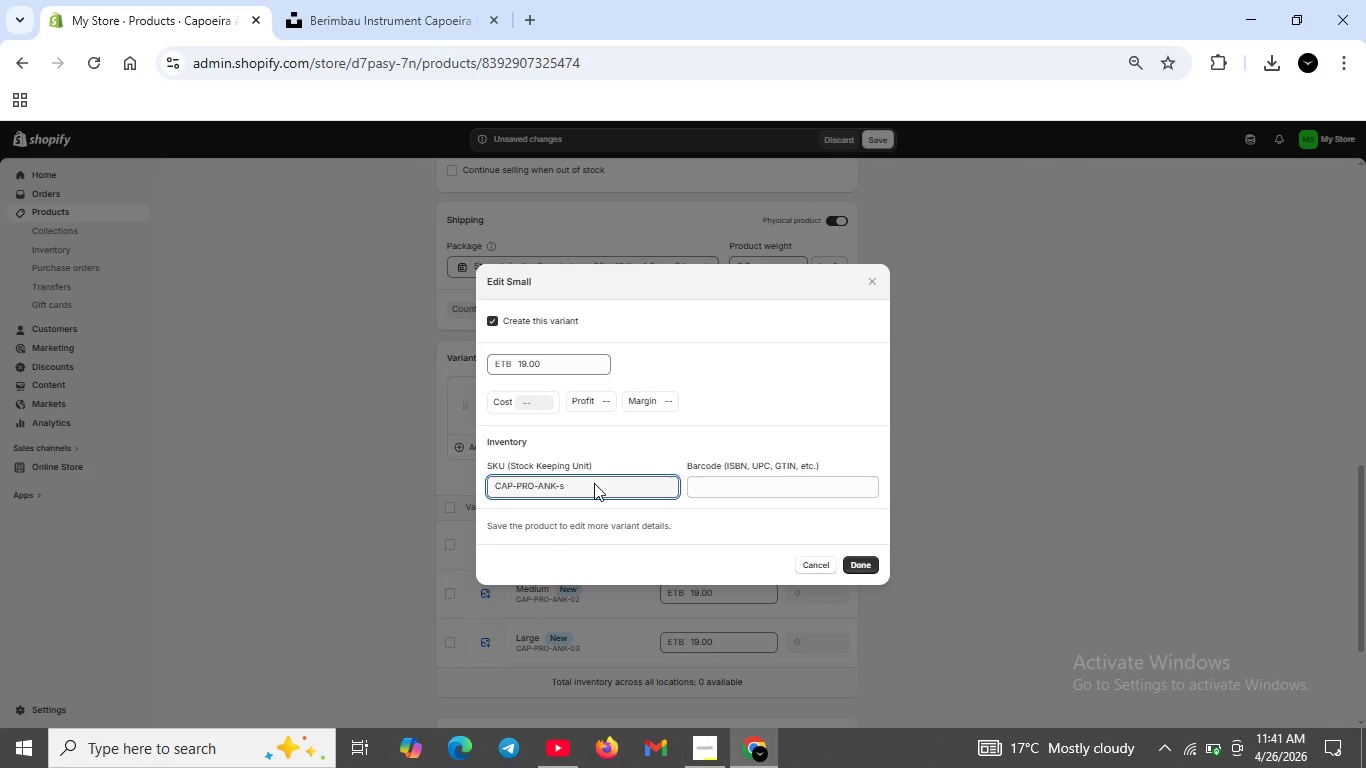 
key(Backspace)
 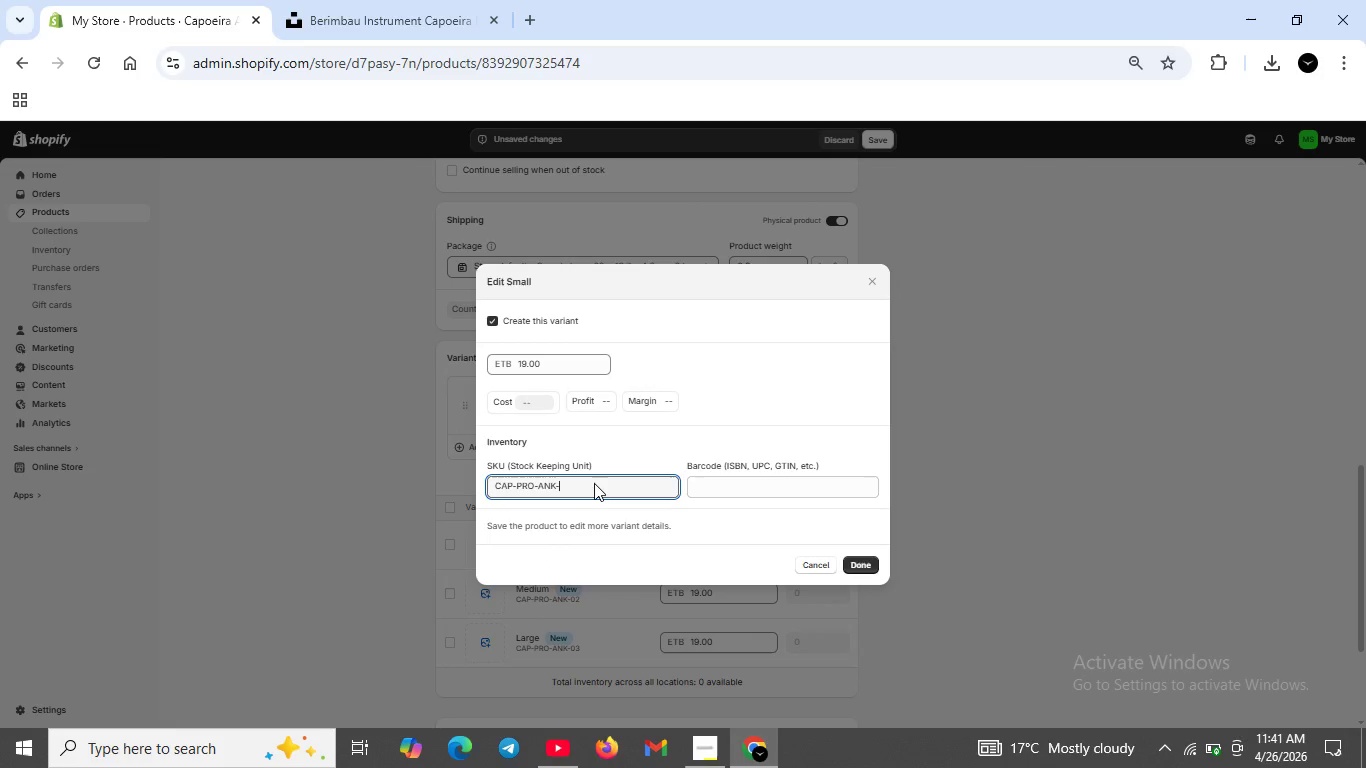 
key(CapsLock)
 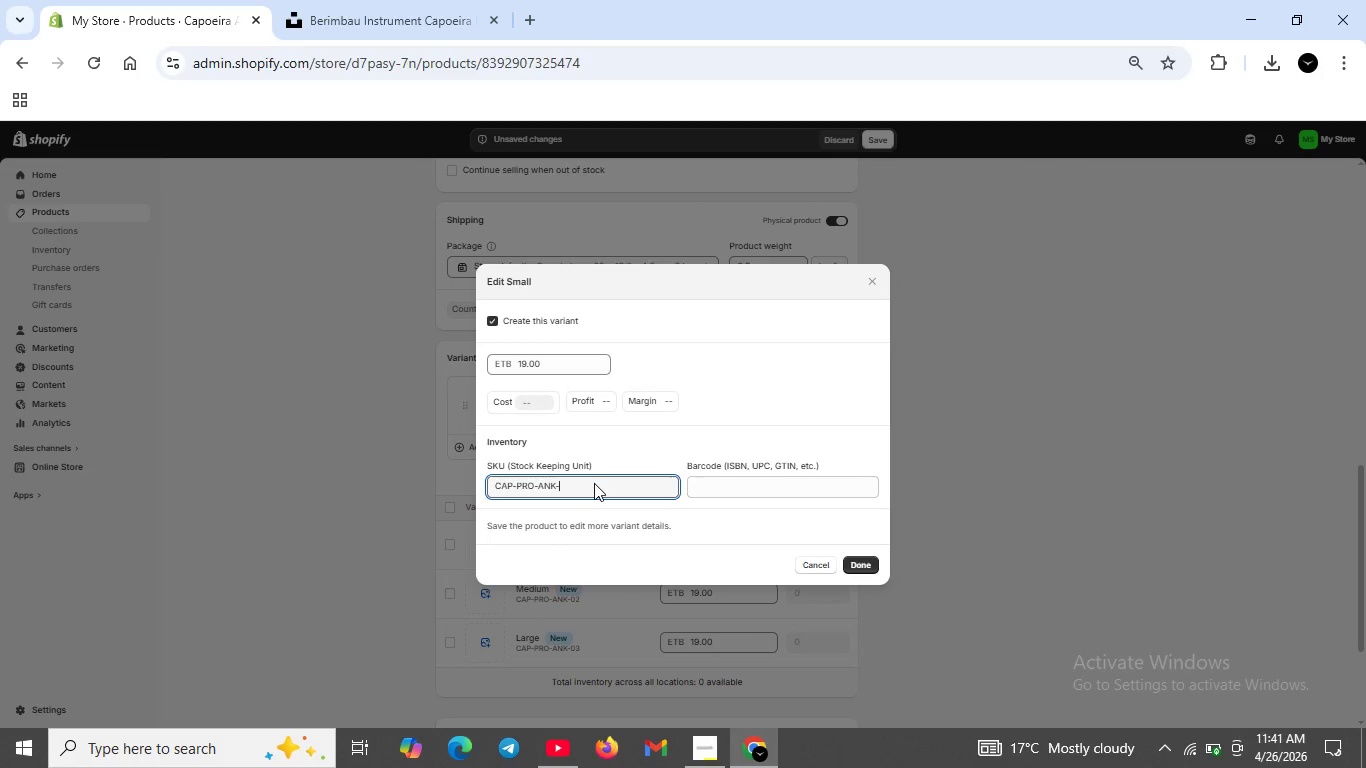 
key(S)
 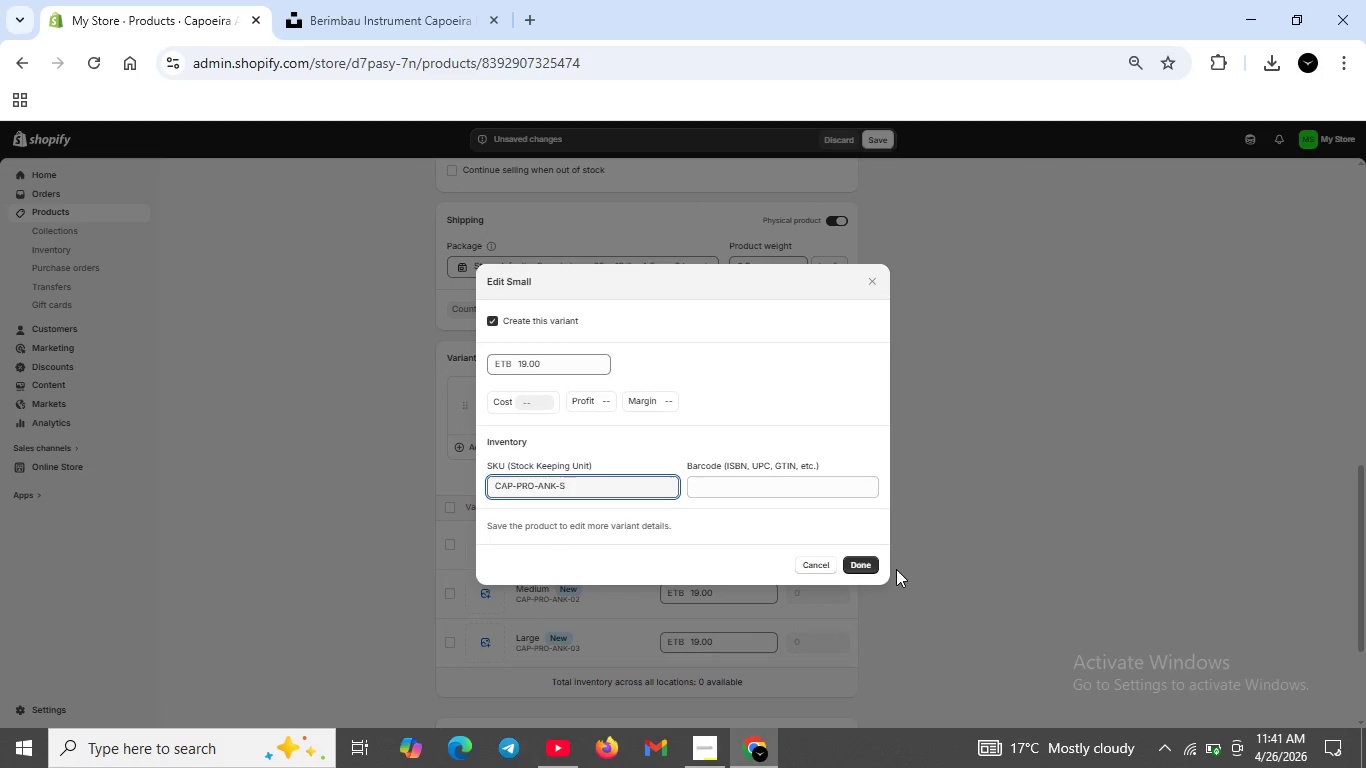 
left_click([875, 569])
 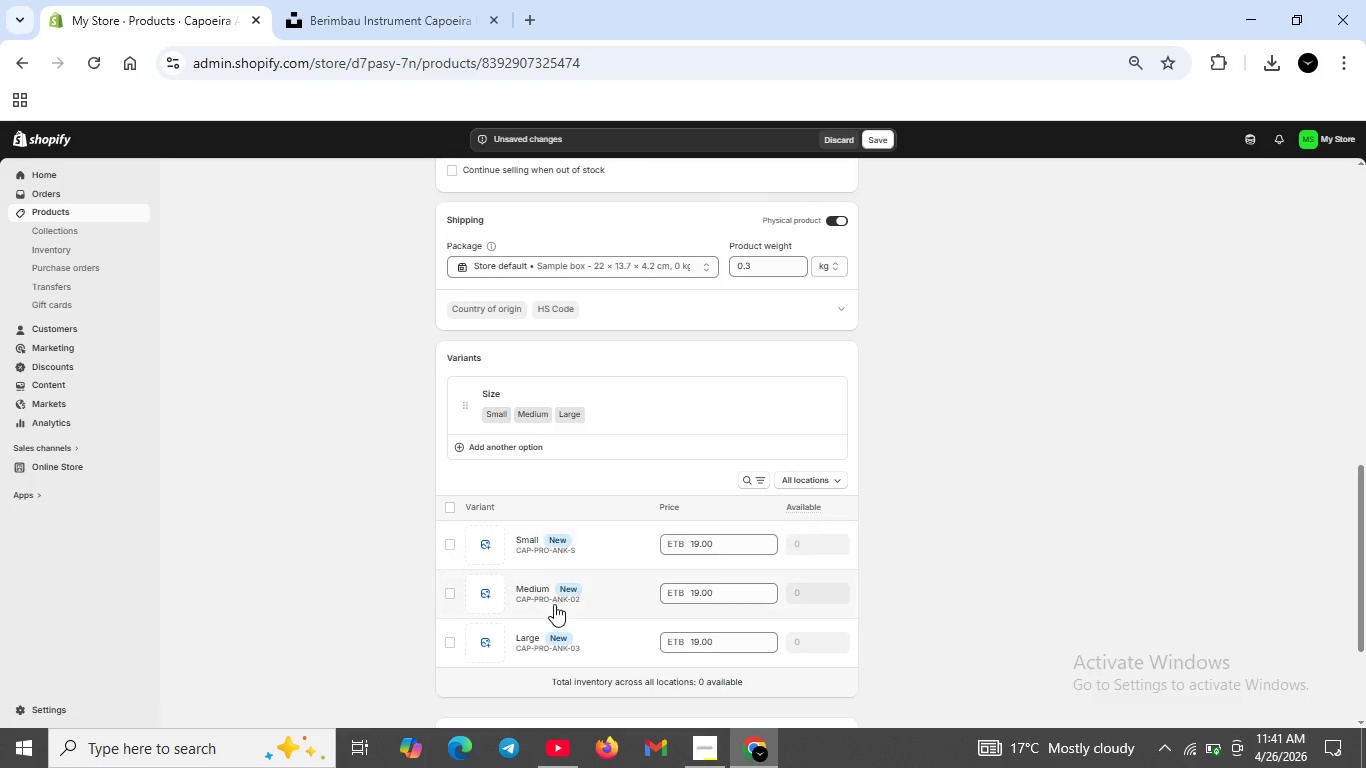 
left_click([552, 604])
 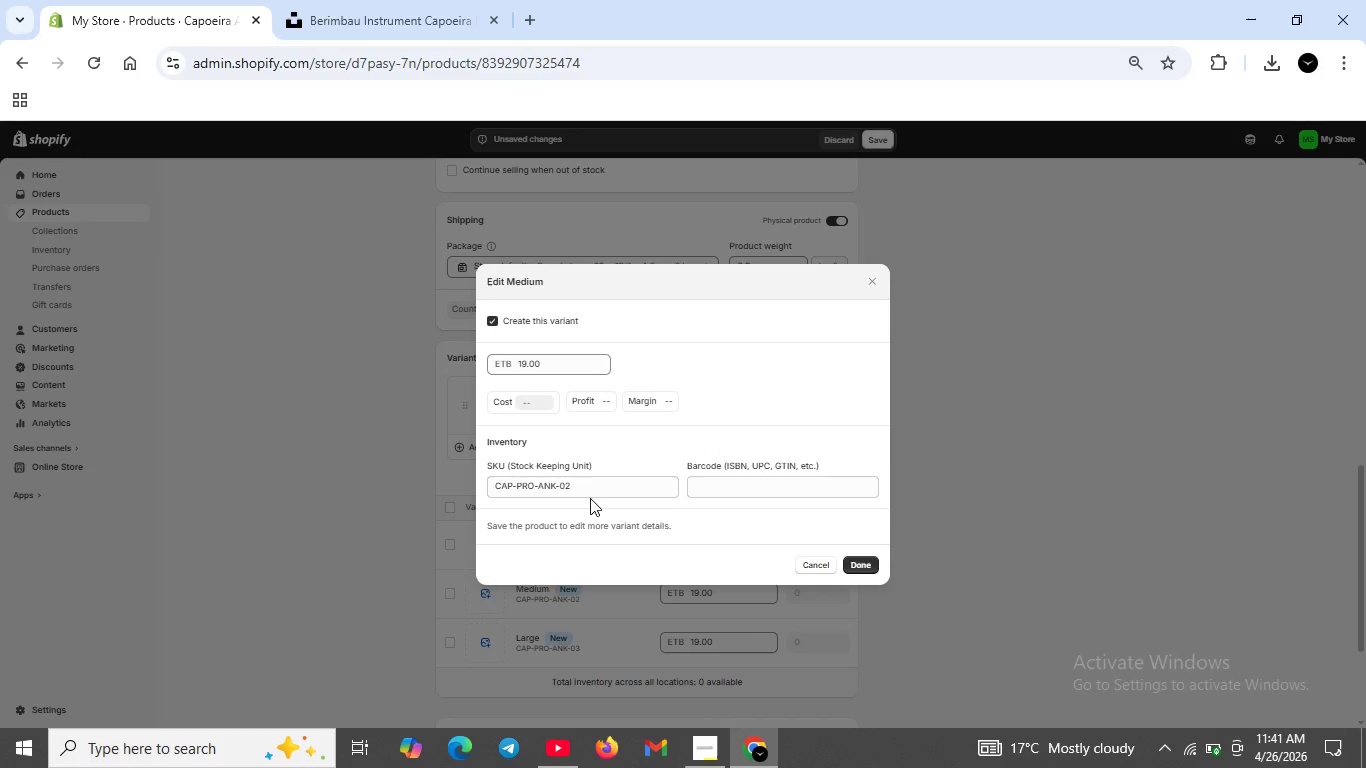 
left_click([588, 492])
 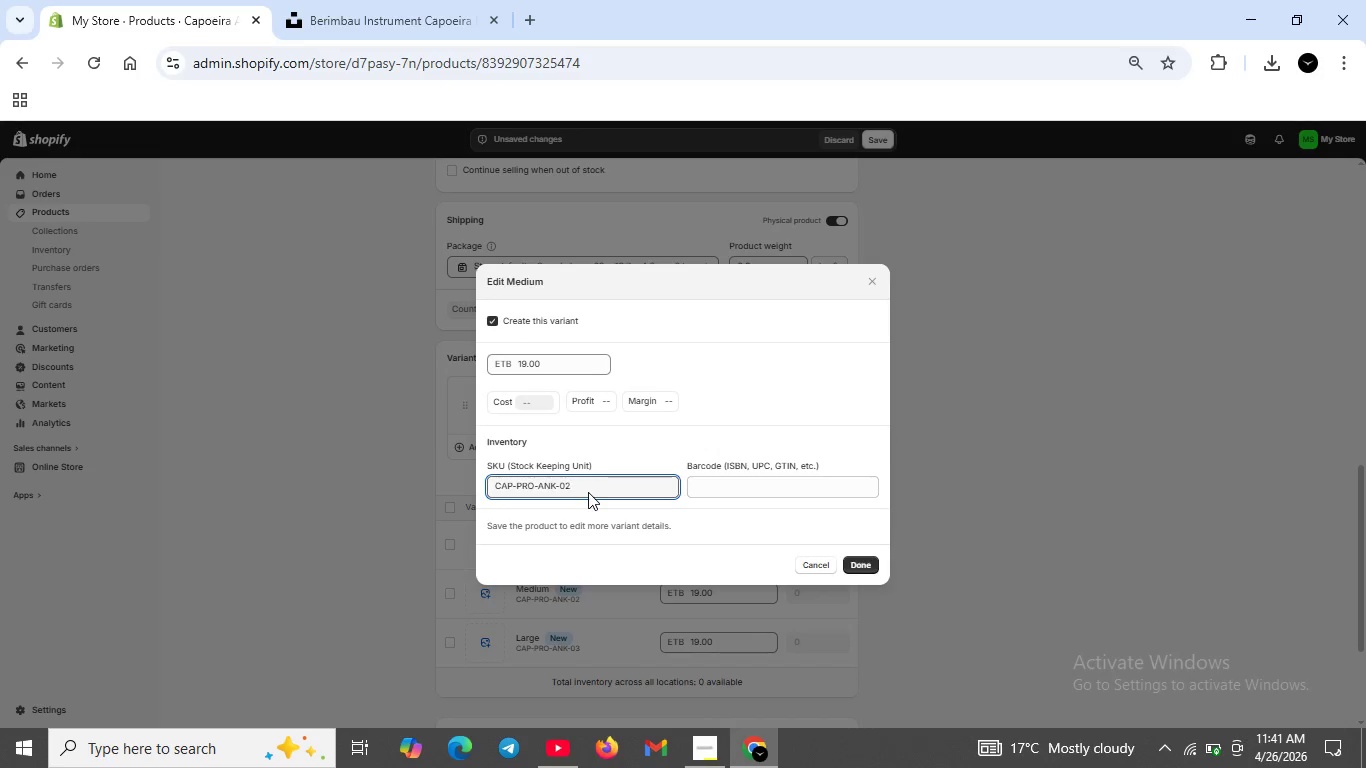 
key(Backspace)
 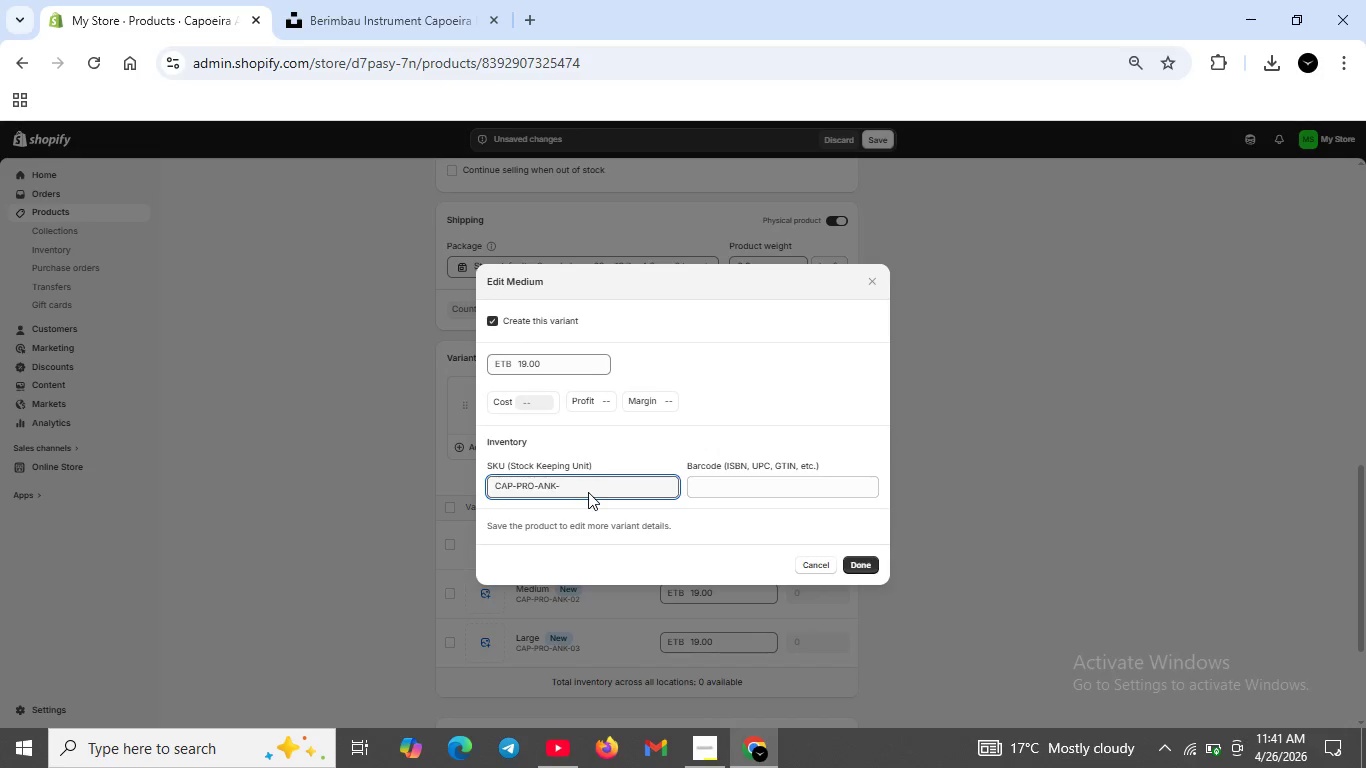 
key(Backspace)
 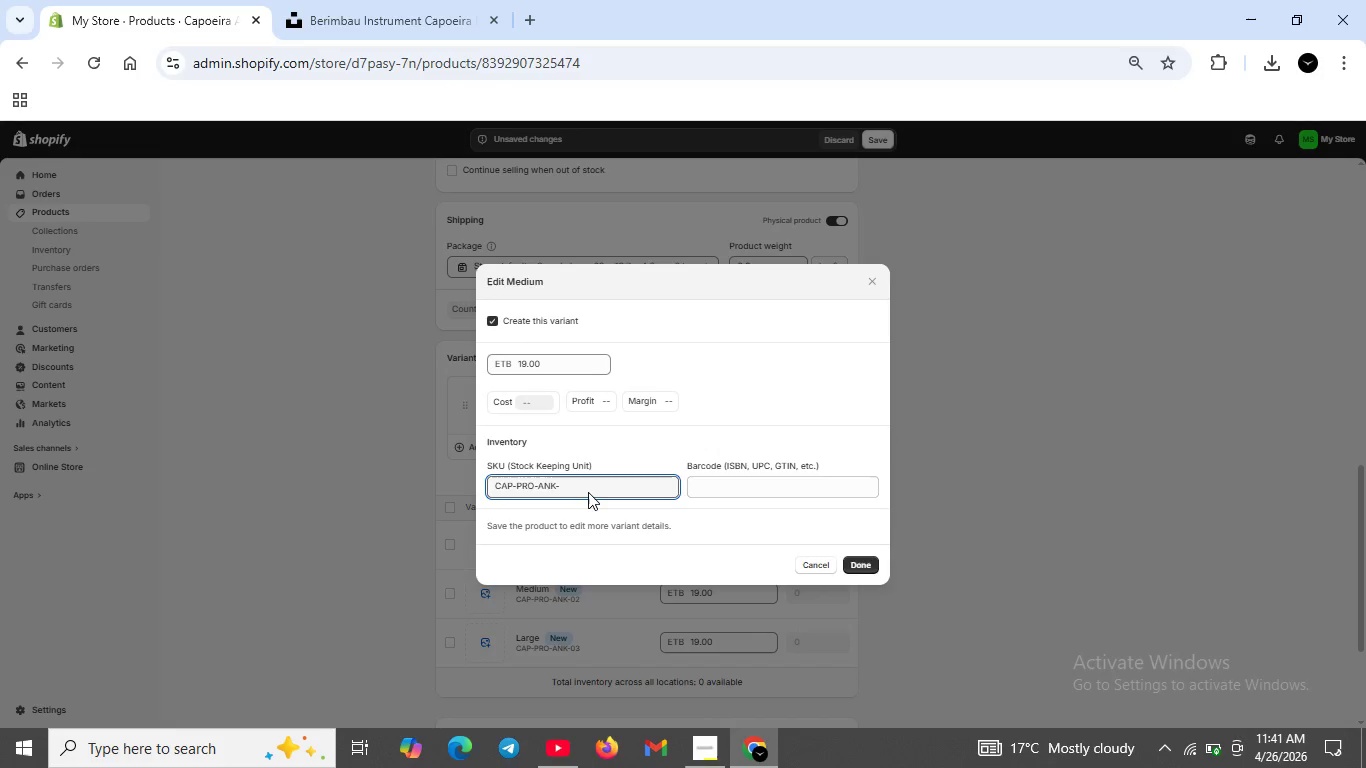 
key(M)
 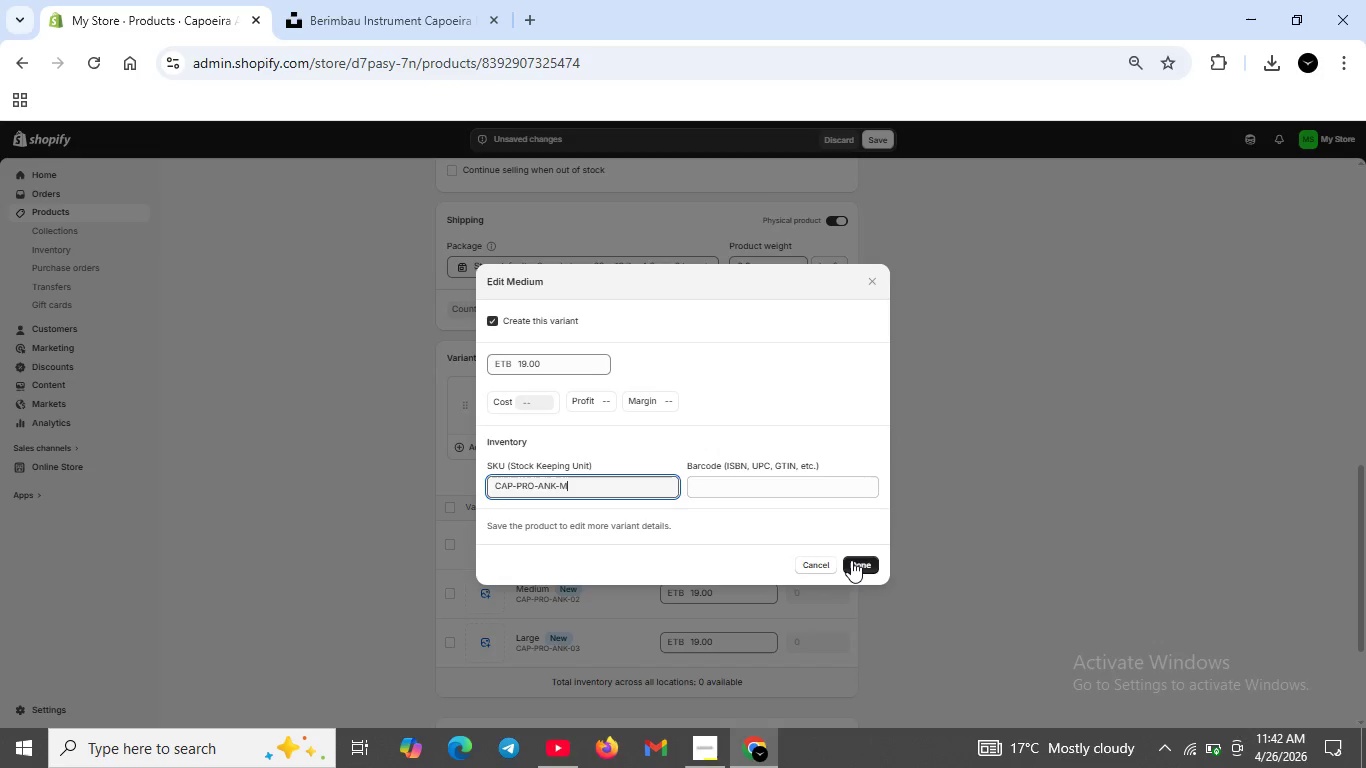 
left_click([852, 563])
 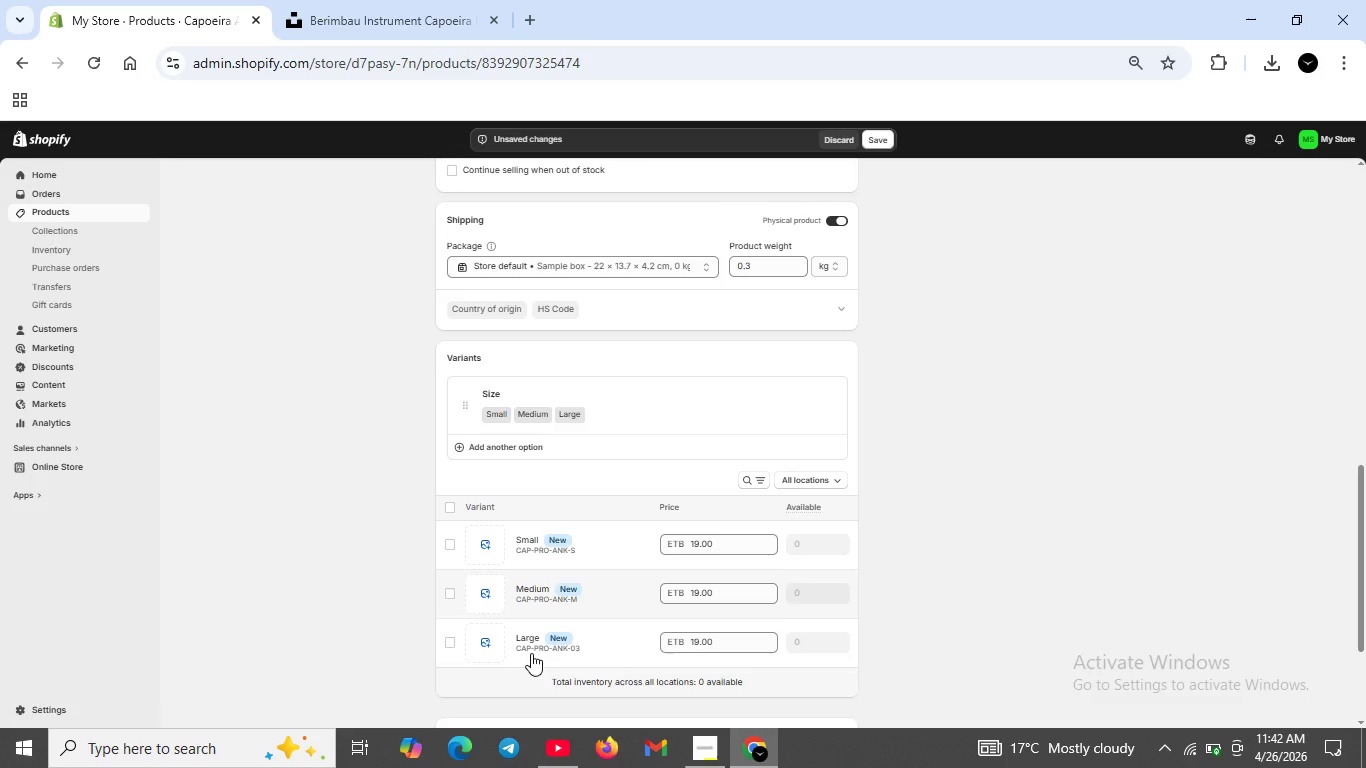 
left_click([531, 653])
 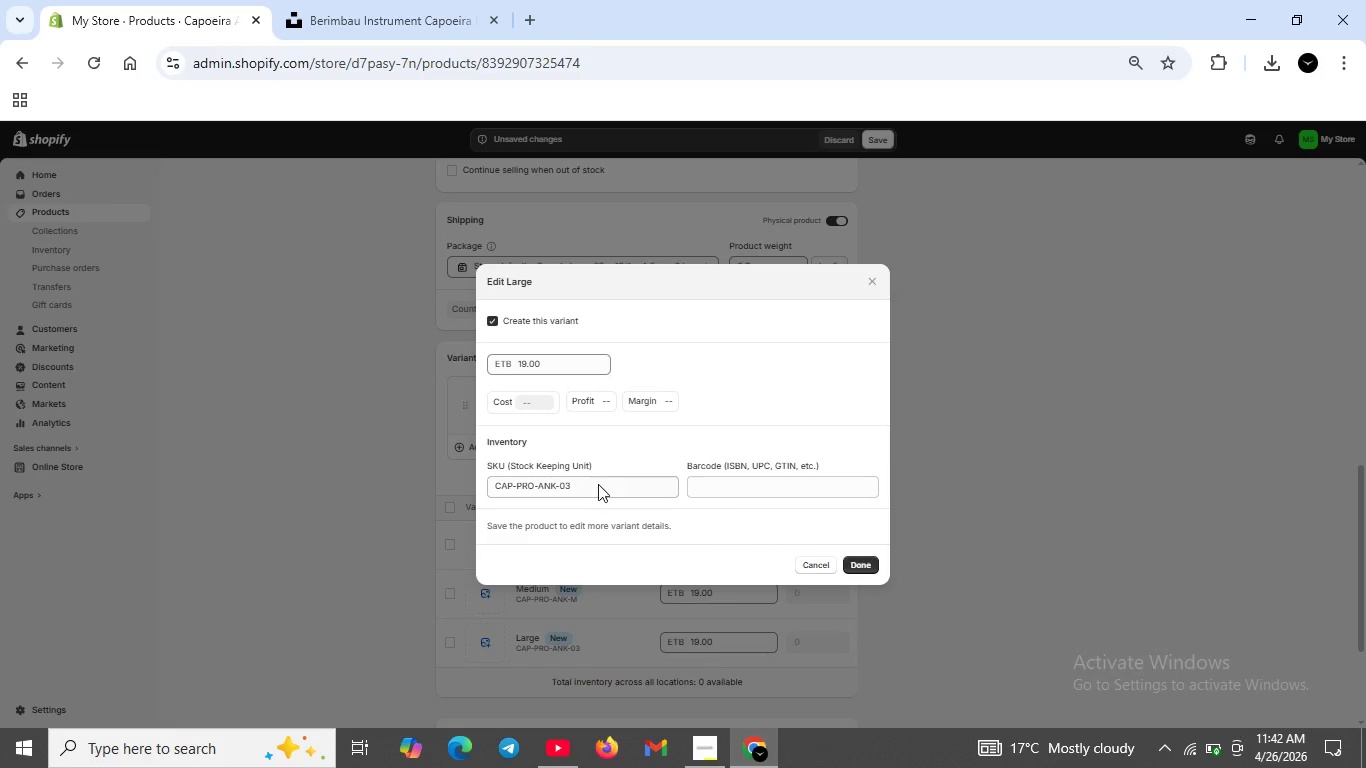 
left_click([595, 479])
 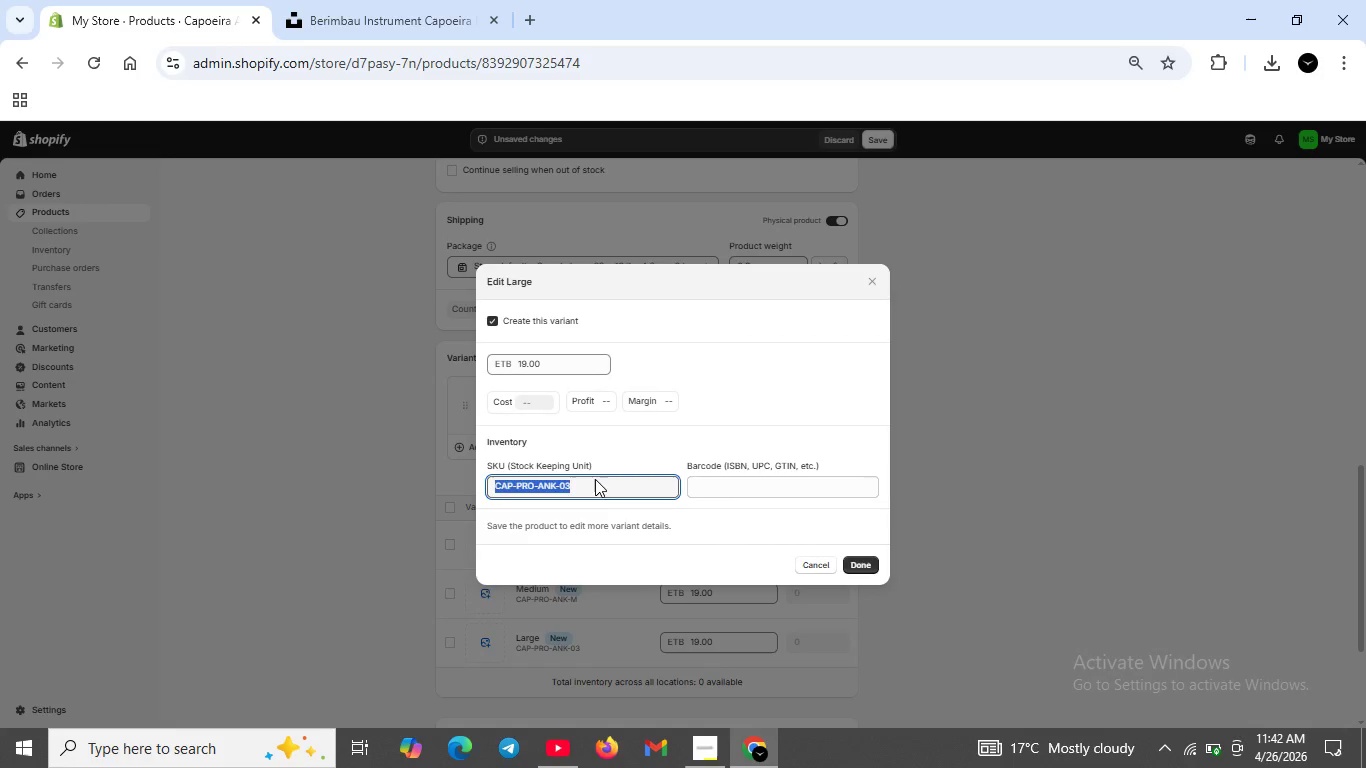 
left_click([595, 479])
 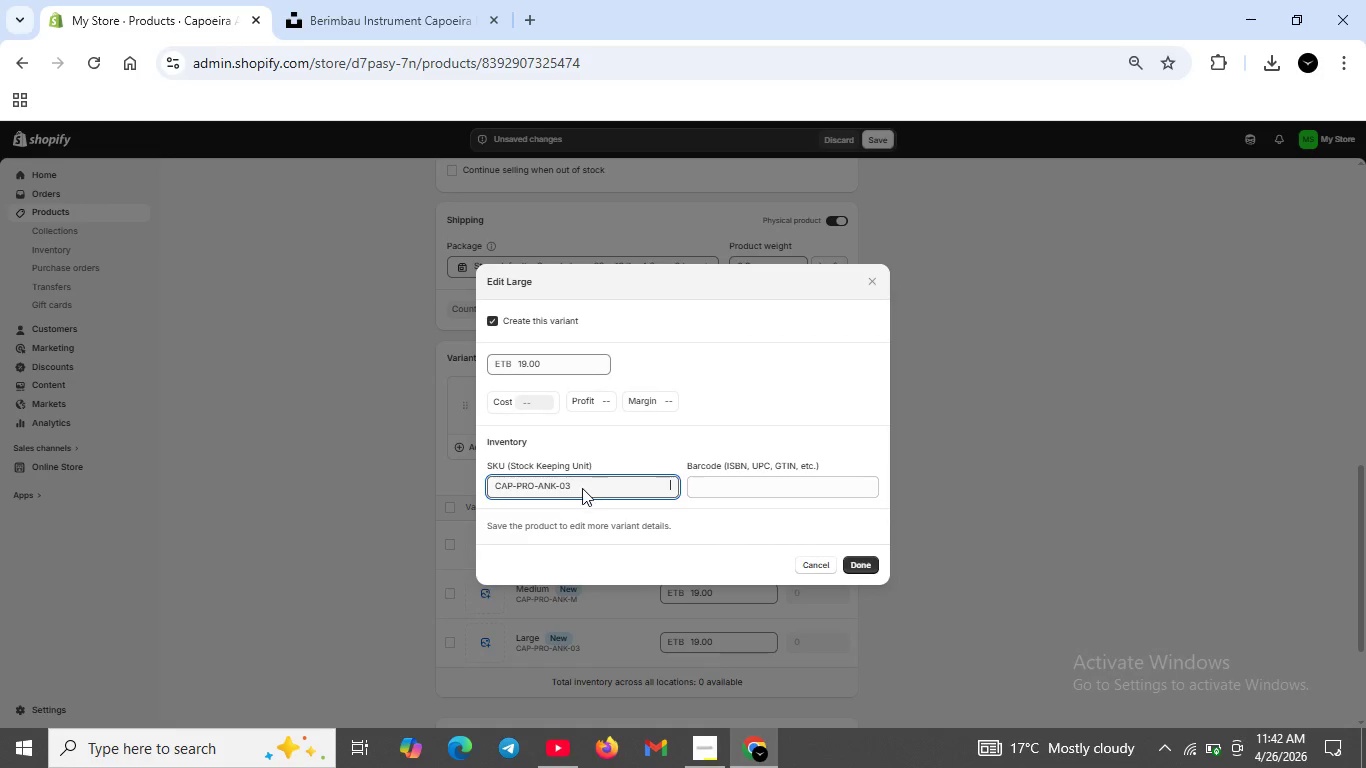 
left_click([575, 488])
 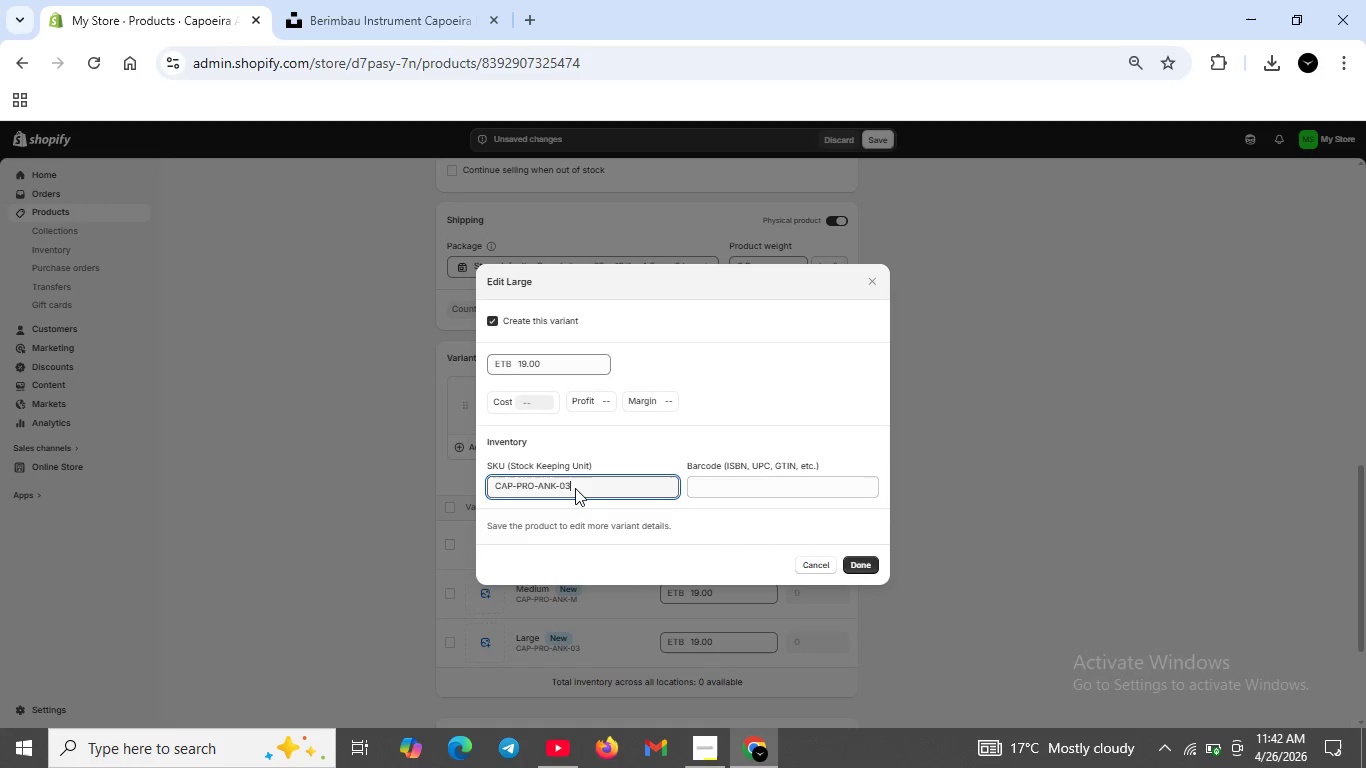 
key(Backspace)
 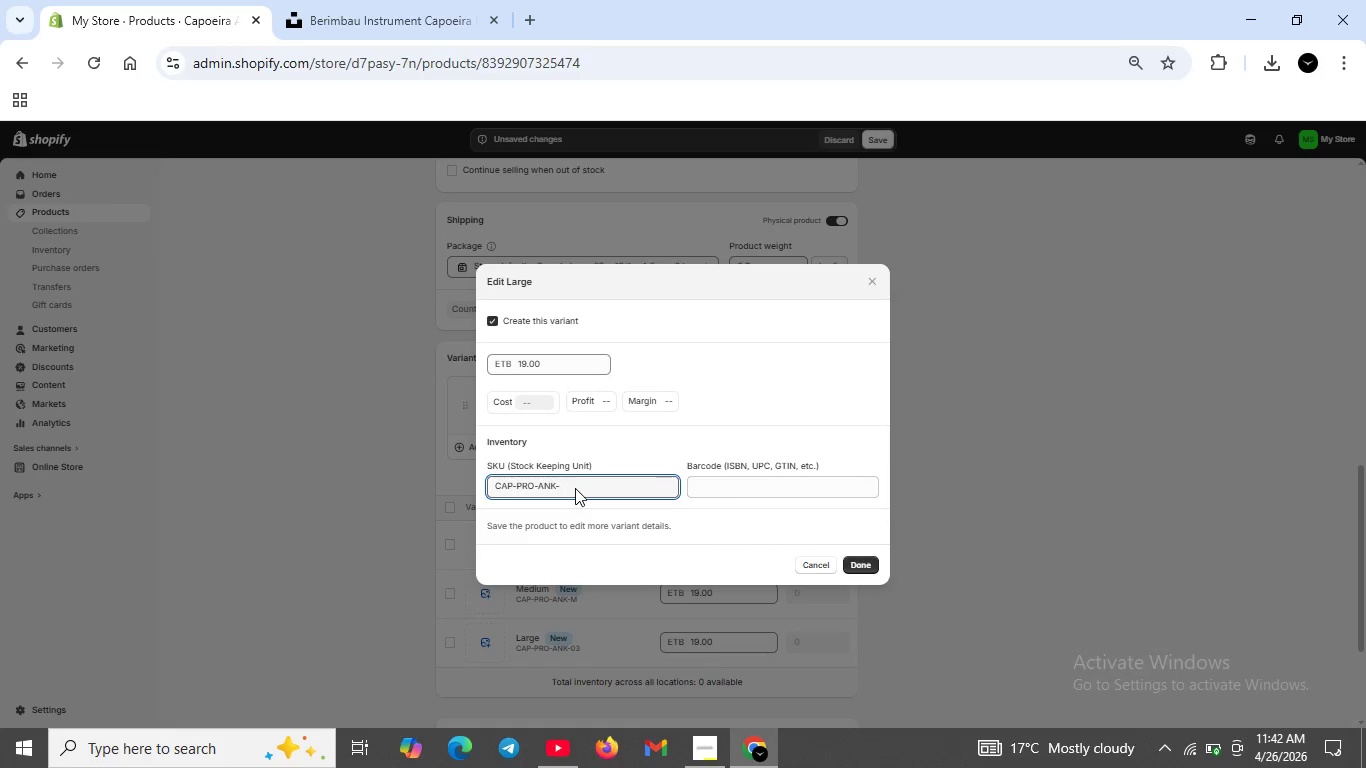 
key(Backspace)
 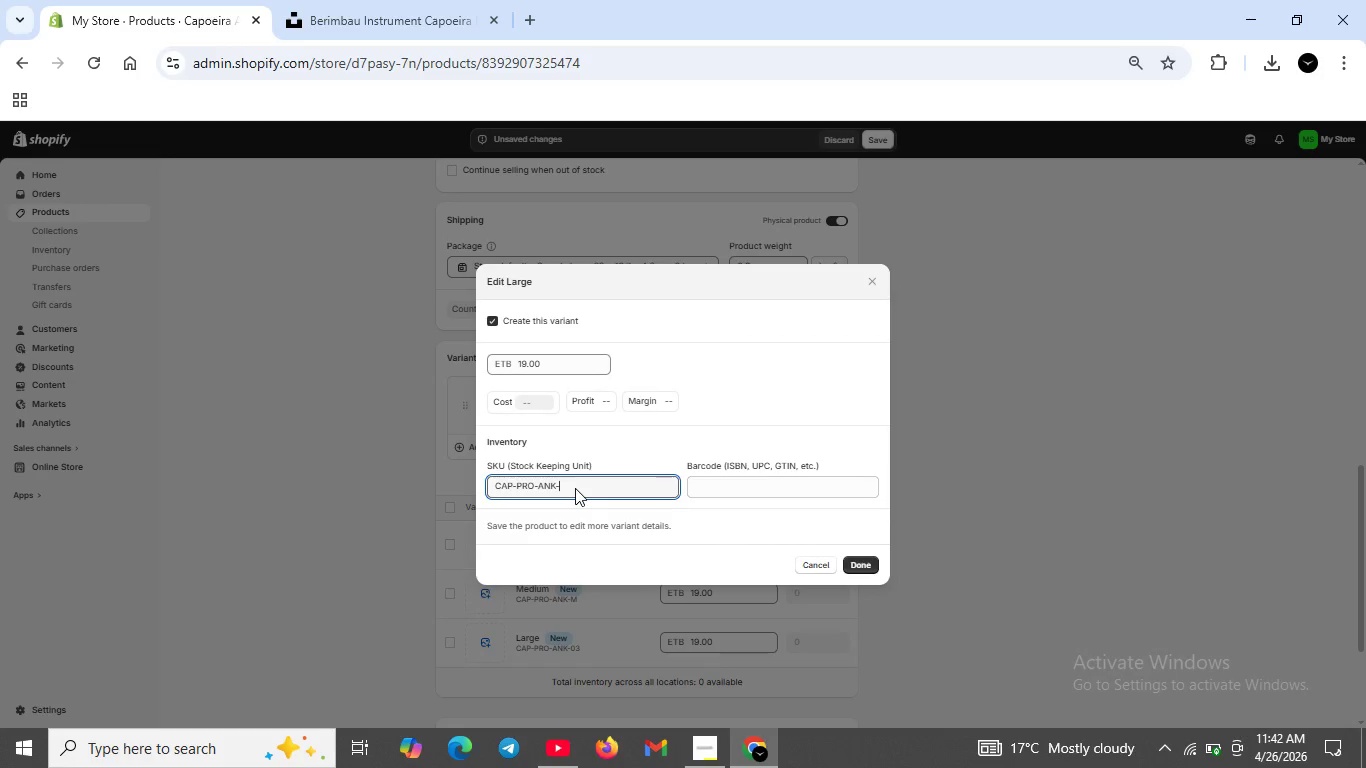 
key(L)
 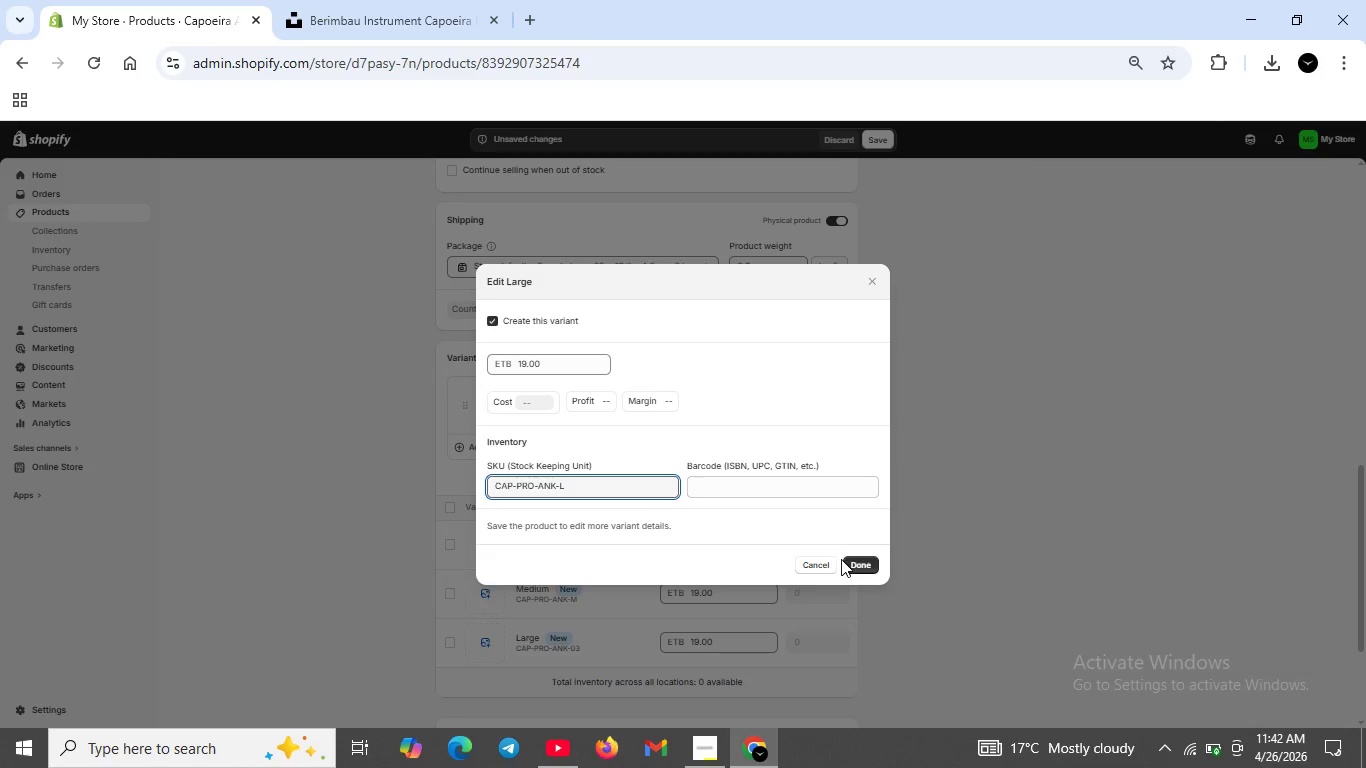 
left_click([861, 567])
 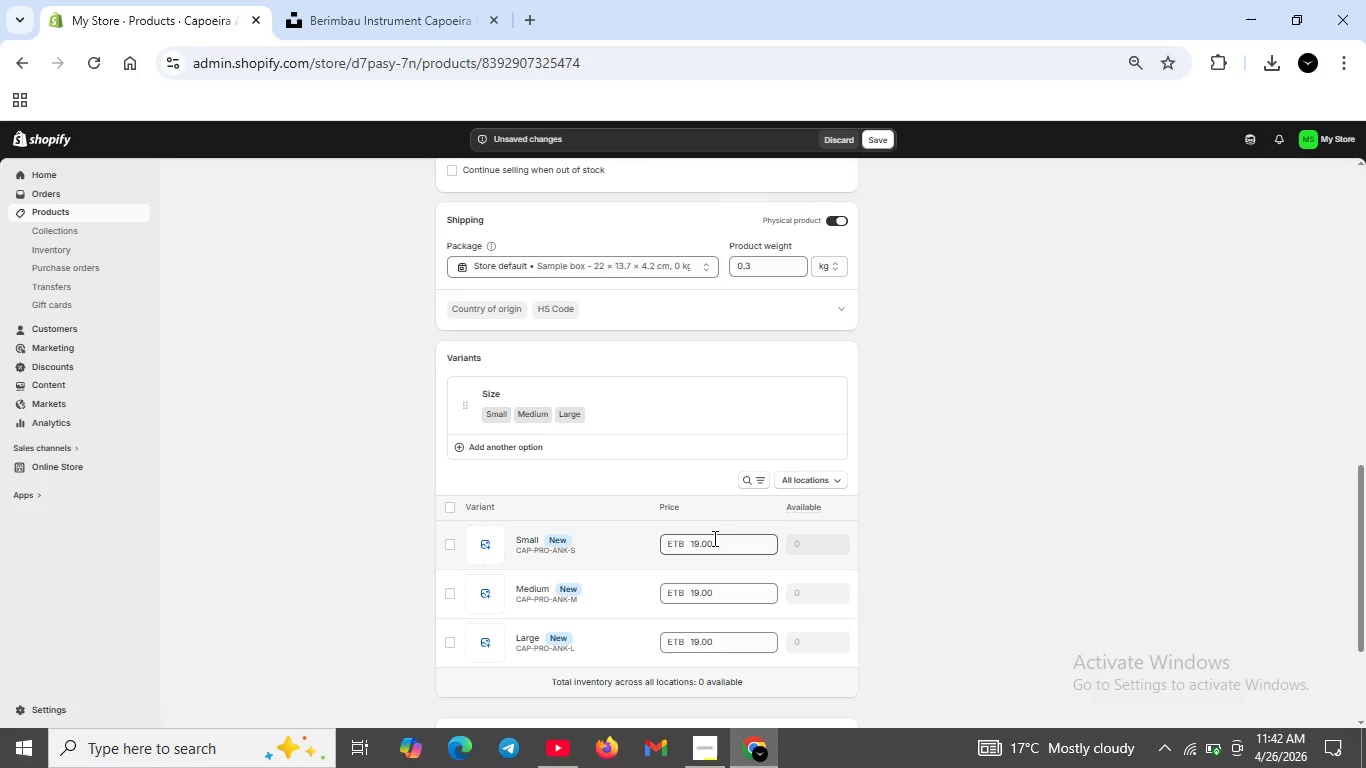 
wait(5.98)
 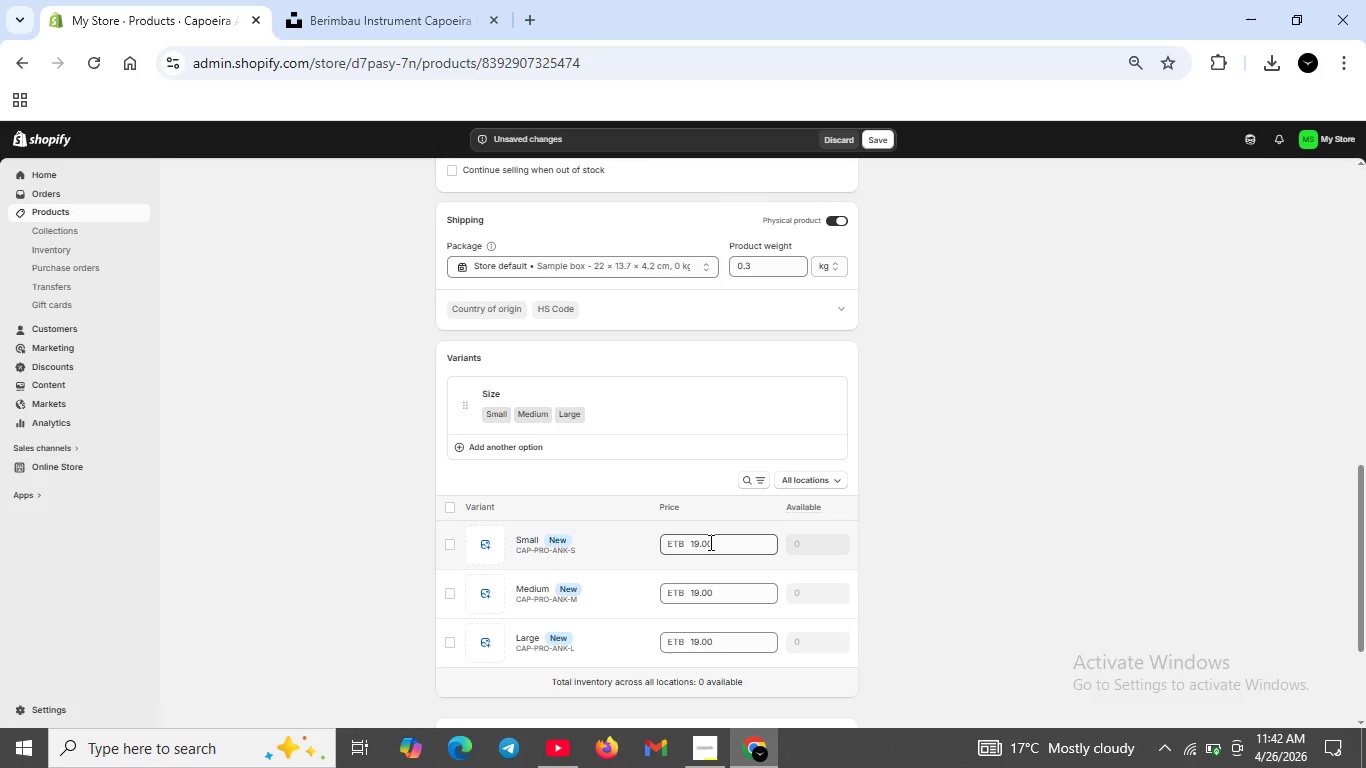 
scroll: coordinate [610, 536], scroll_direction: down, amount: 3.0
 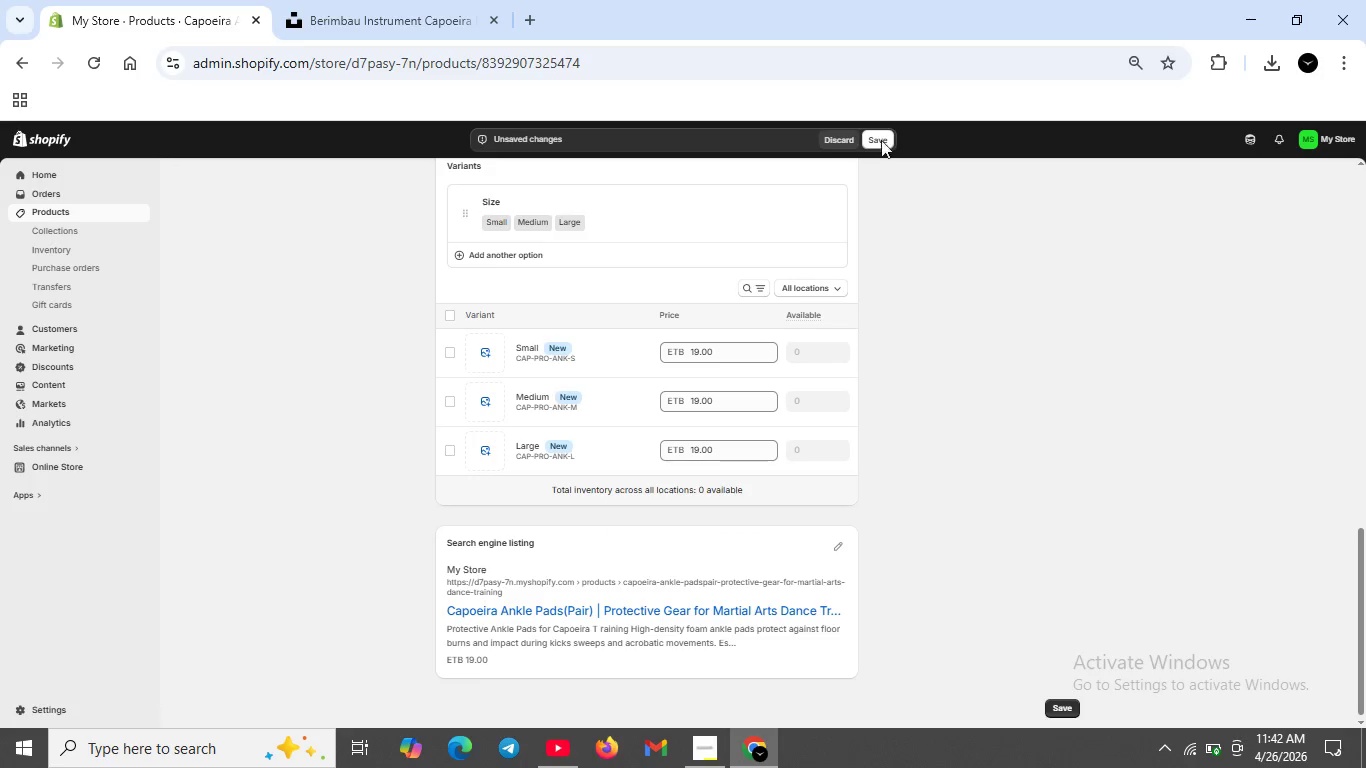 
left_click([881, 140])
 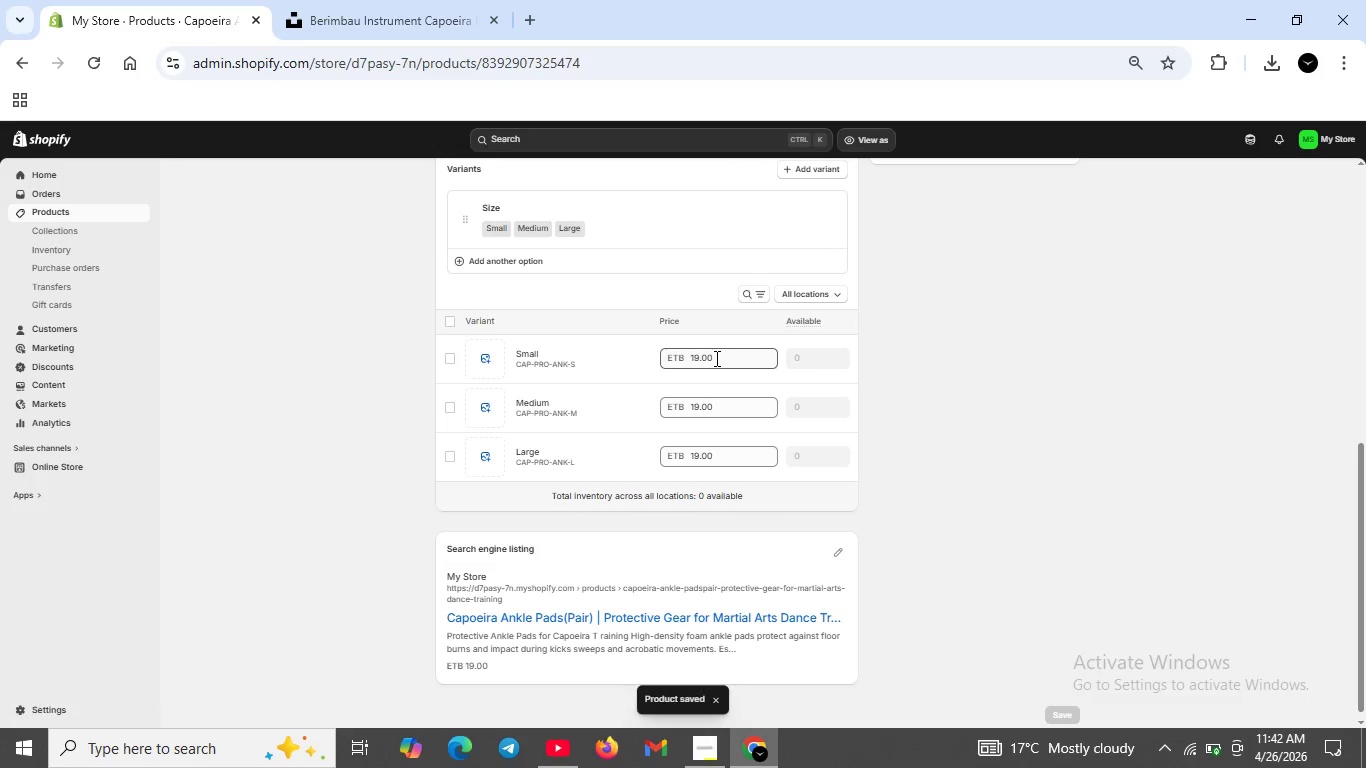 
wait(15.19)
 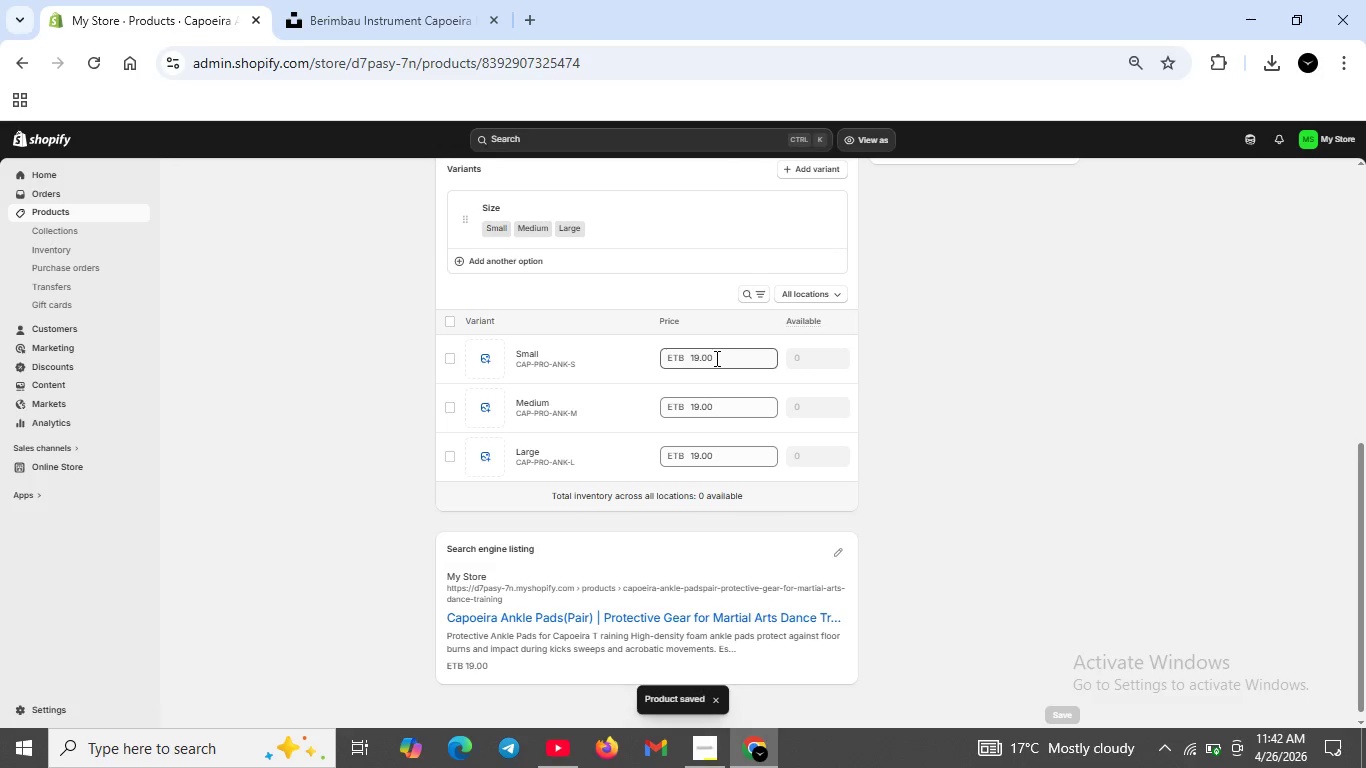 
left_click([711, 496])
 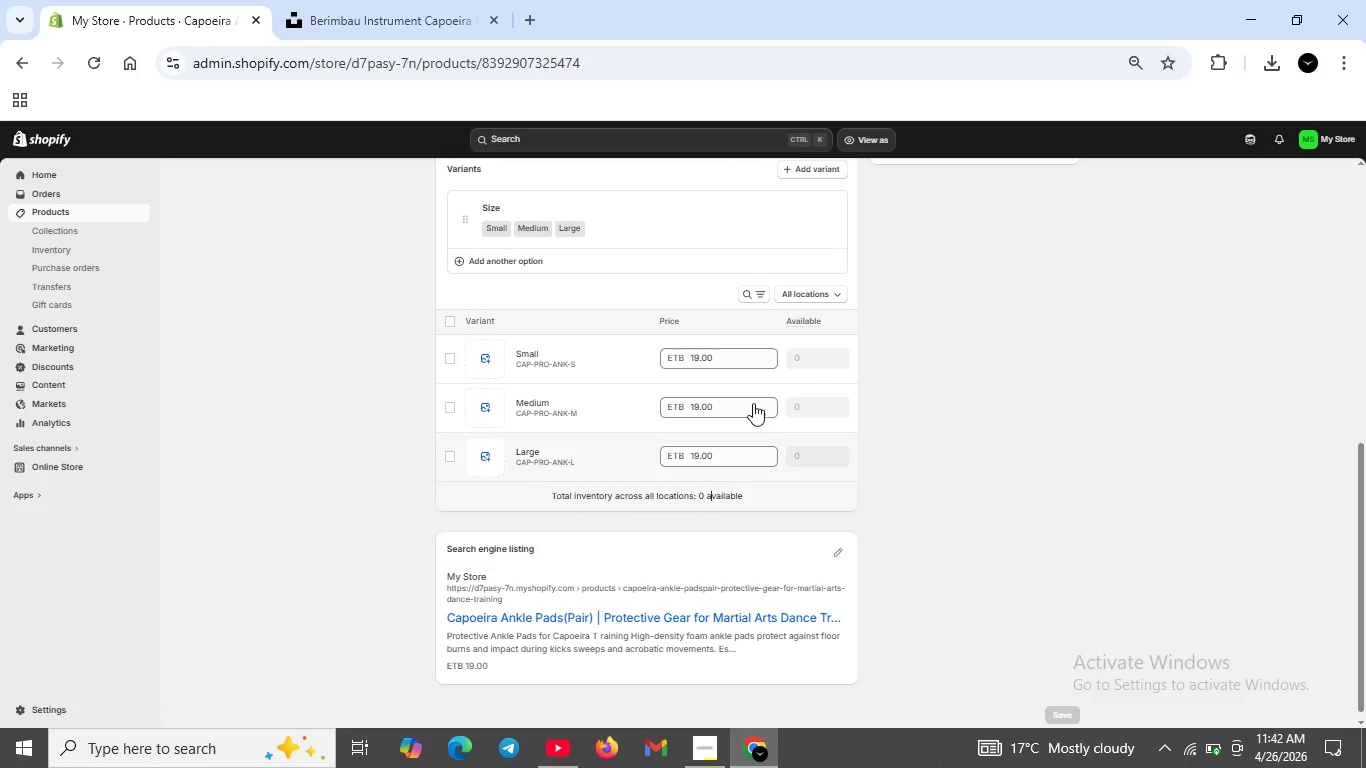 
scroll: coordinate [767, 390], scroll_direction: up, amount: 3.0
 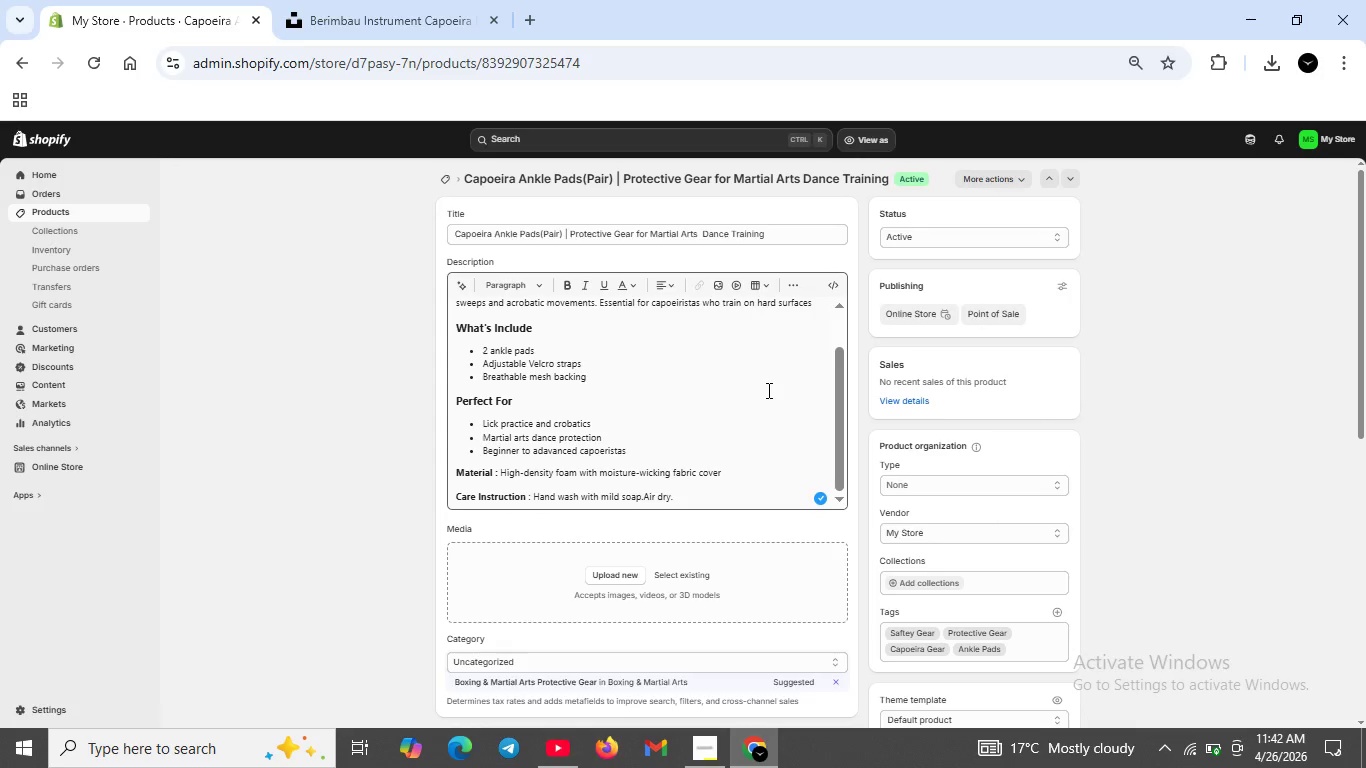 
scroll: coordinate [767, 403], scroll_direction: down, amount: 14.0
 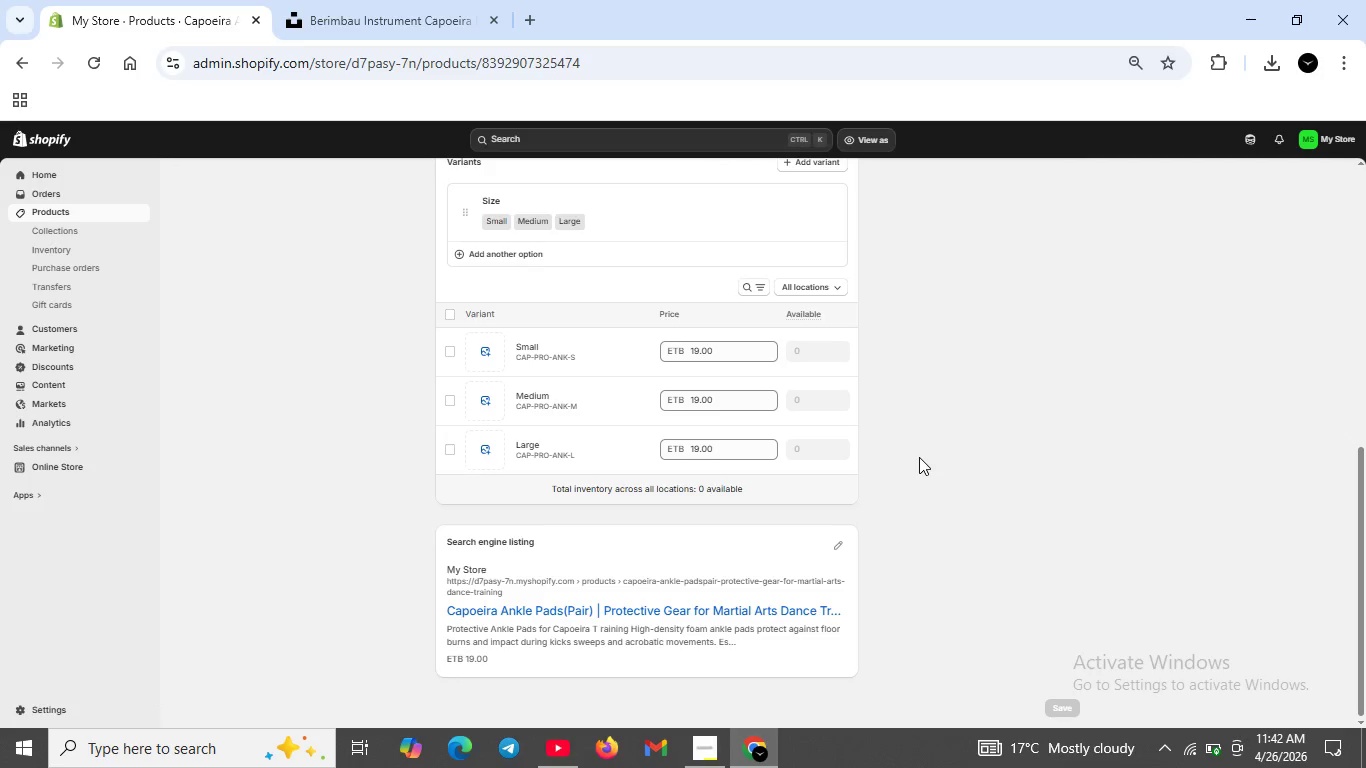 
wait(17.47)
 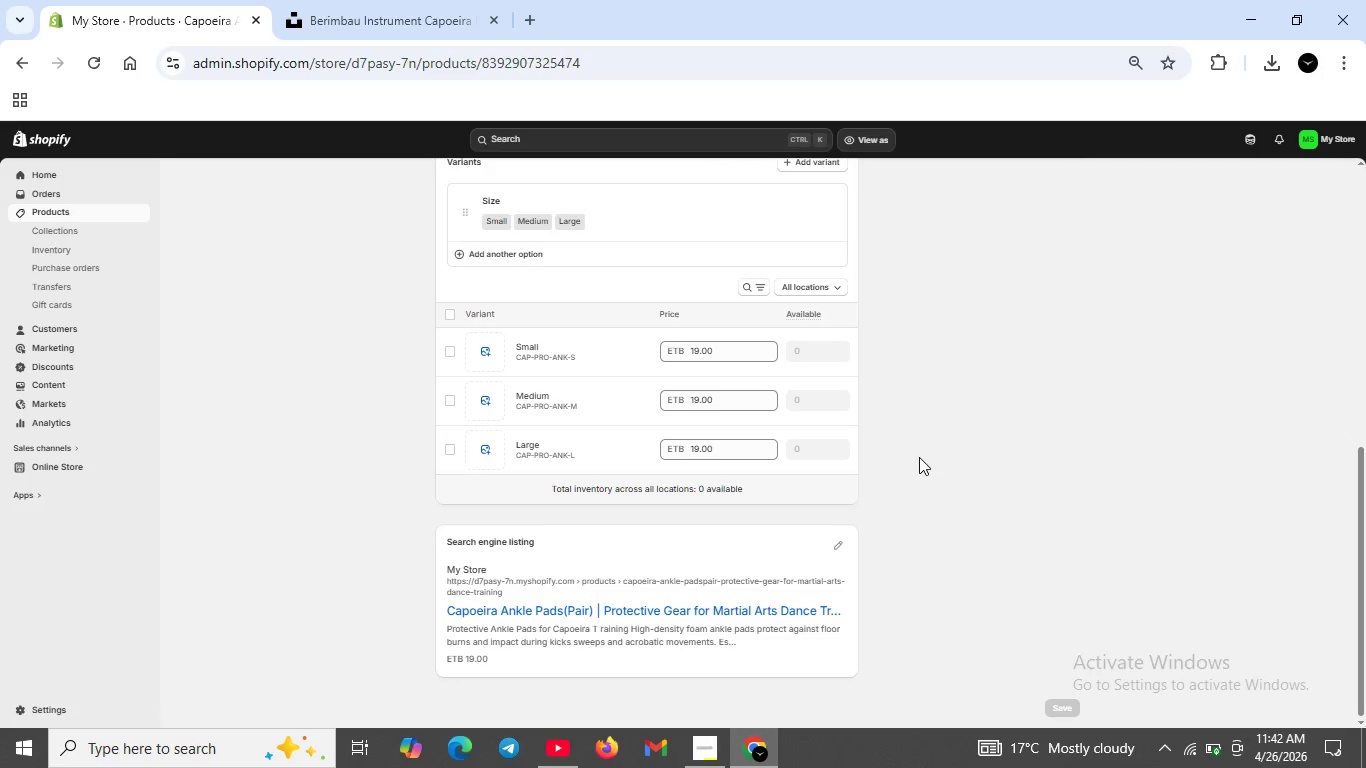 
scroll: coordinate [290, 138], scroll_direction: up, amount: 15.0
 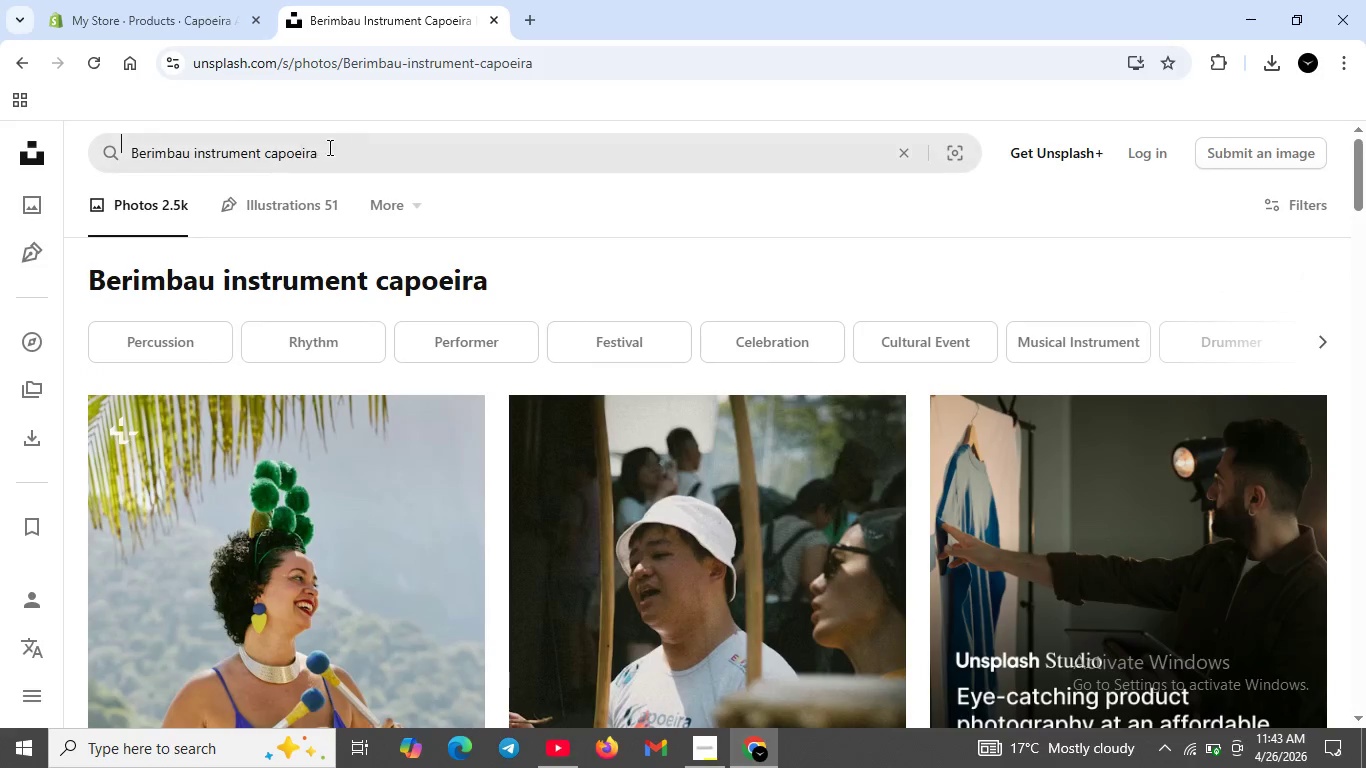 
left_click_drag(start_coordinate=[344, 147], to_coordinate=[83, 148])
 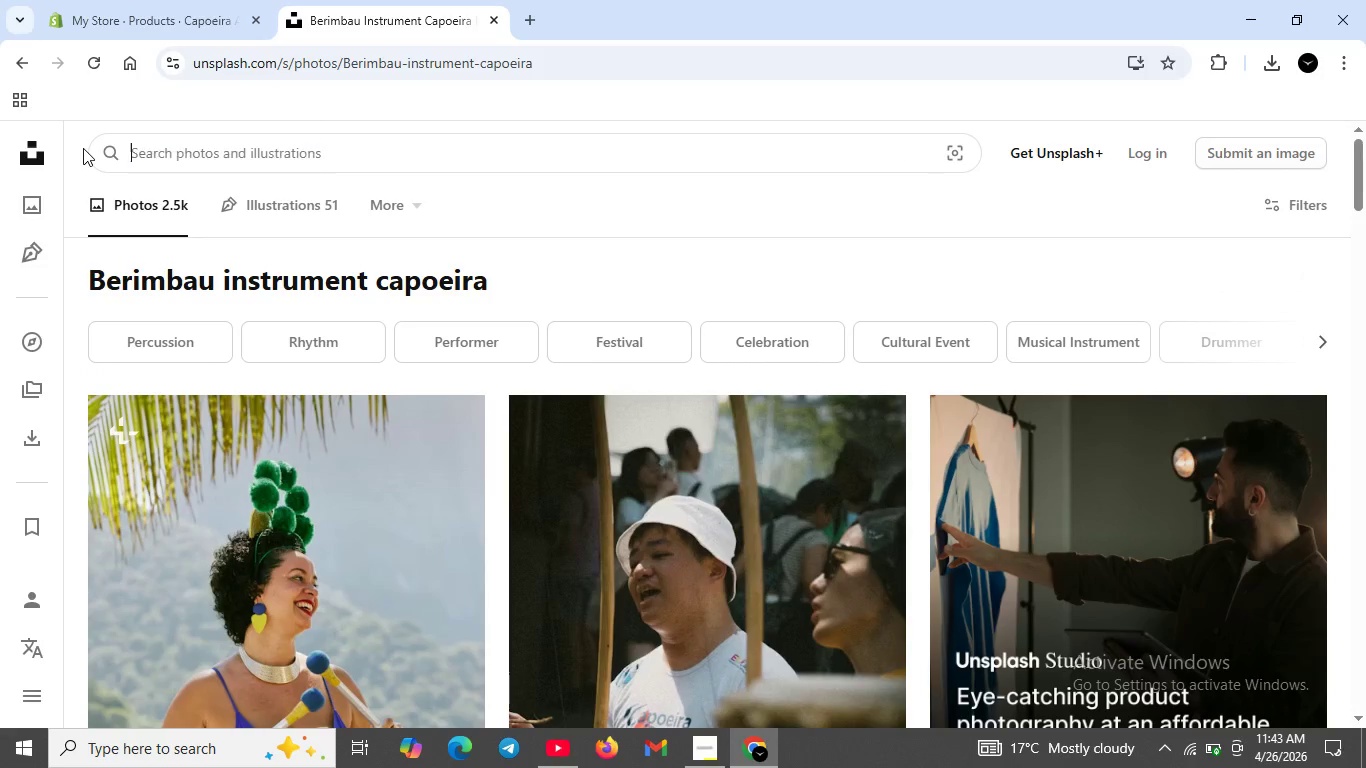 
key(Backspace)
type(ANKLE)
key(Backspace)
key(Backspace)
key(Backspace)
key(Backspace)
type(nkle pad )
 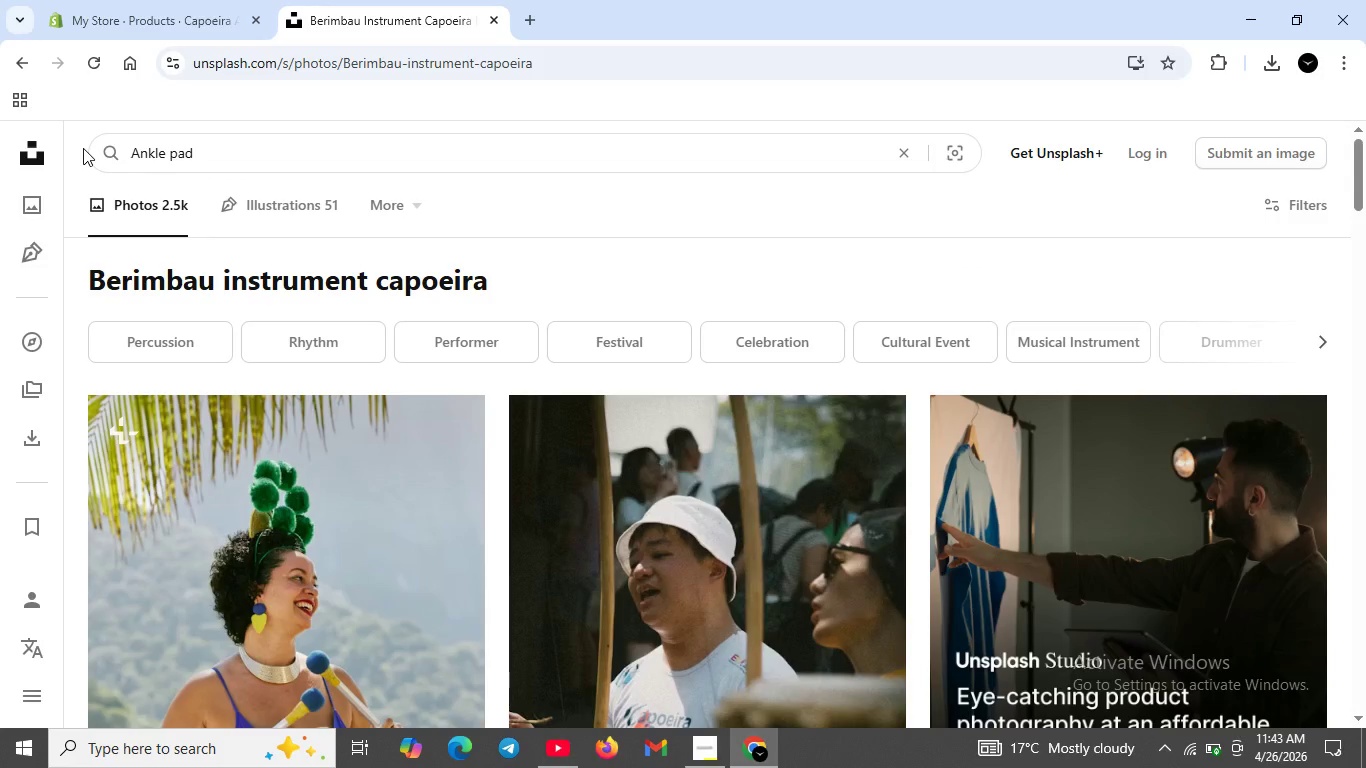 
key(Enter)
 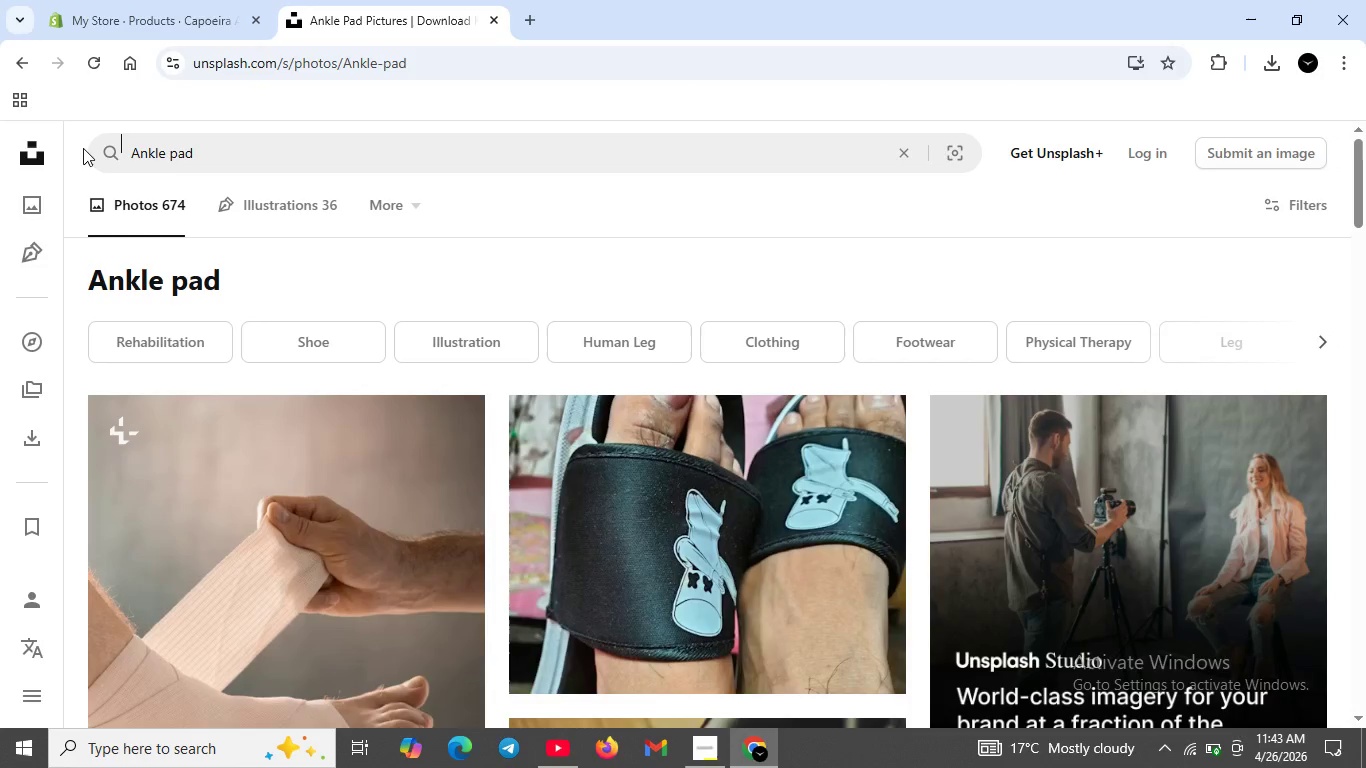 
wait(8.05)
 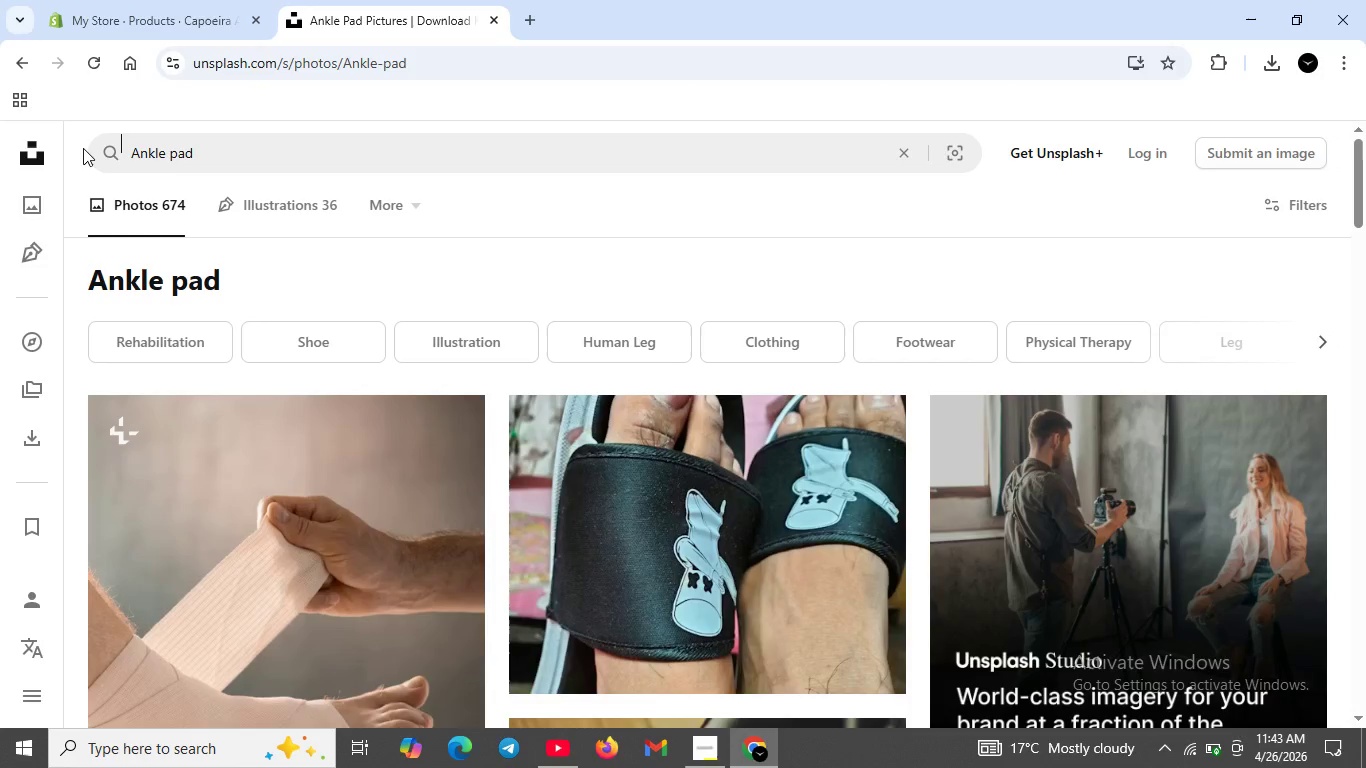 
left_click([202, 156])
 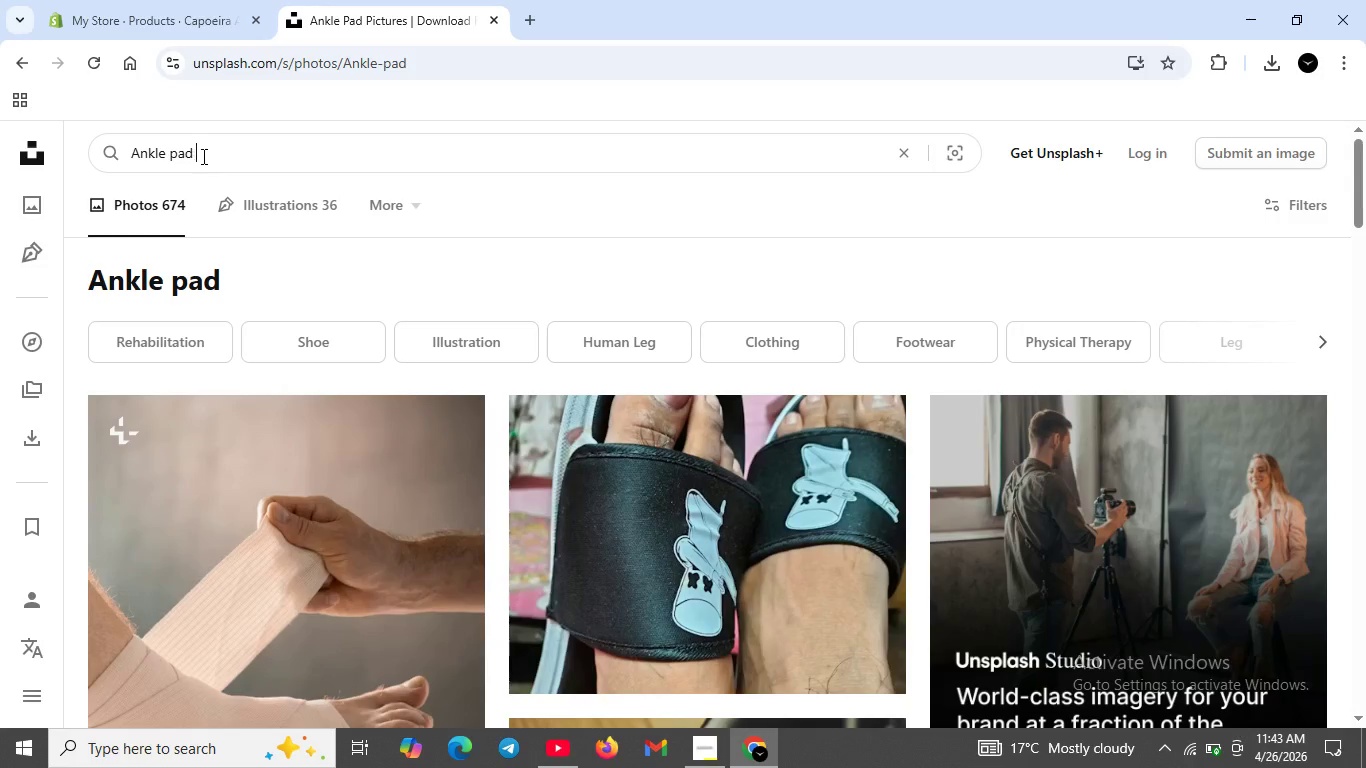 
type( formartial )
 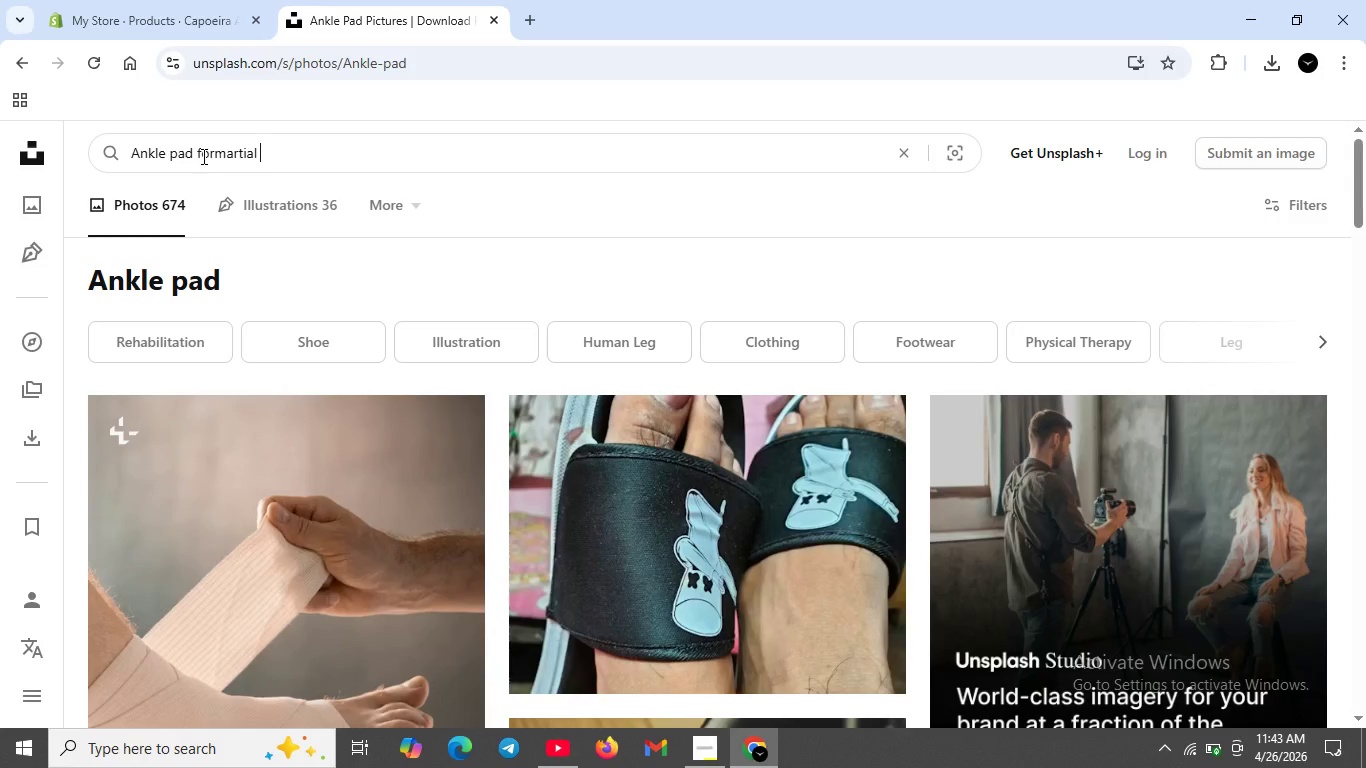 
type(arts)
 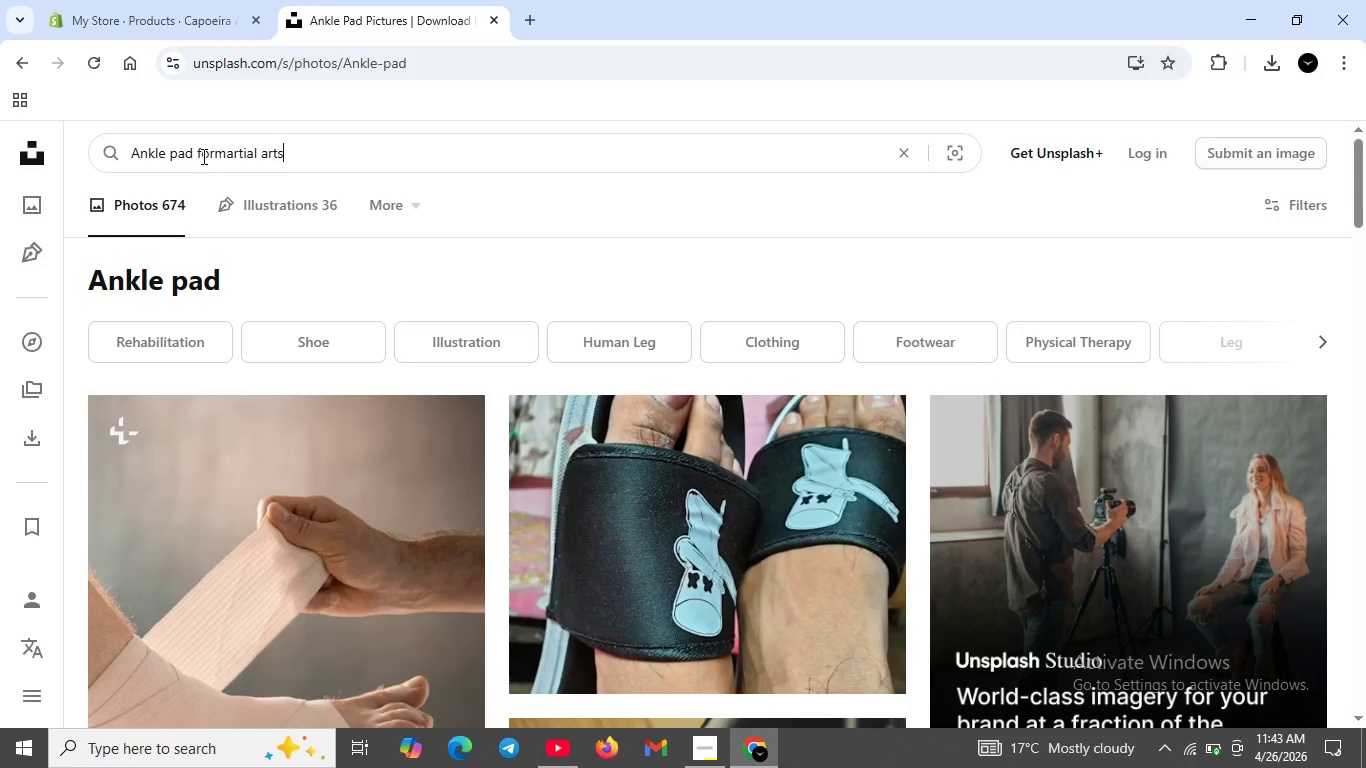 
key(Enter)
 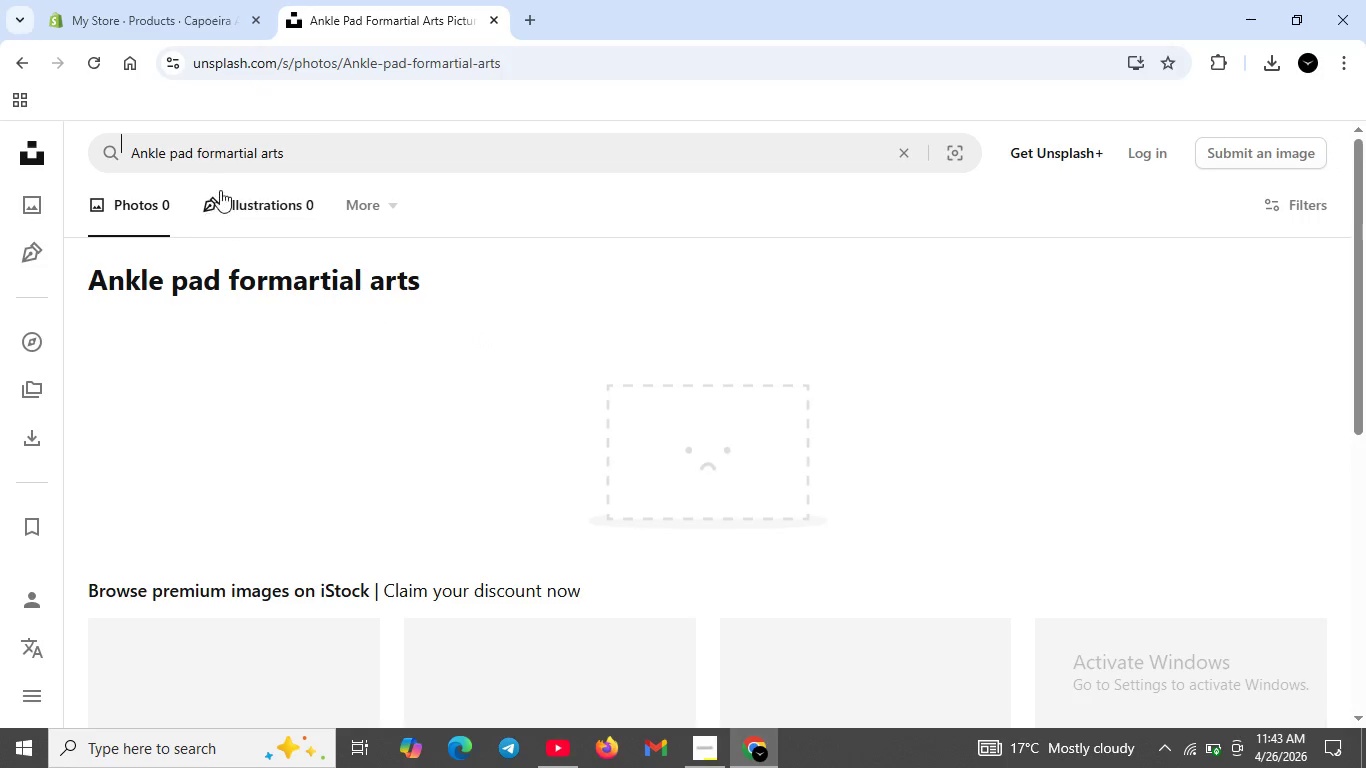 
left_click_drag(start_coordinate=[293, 153], to_coordinate=[195, 154])
 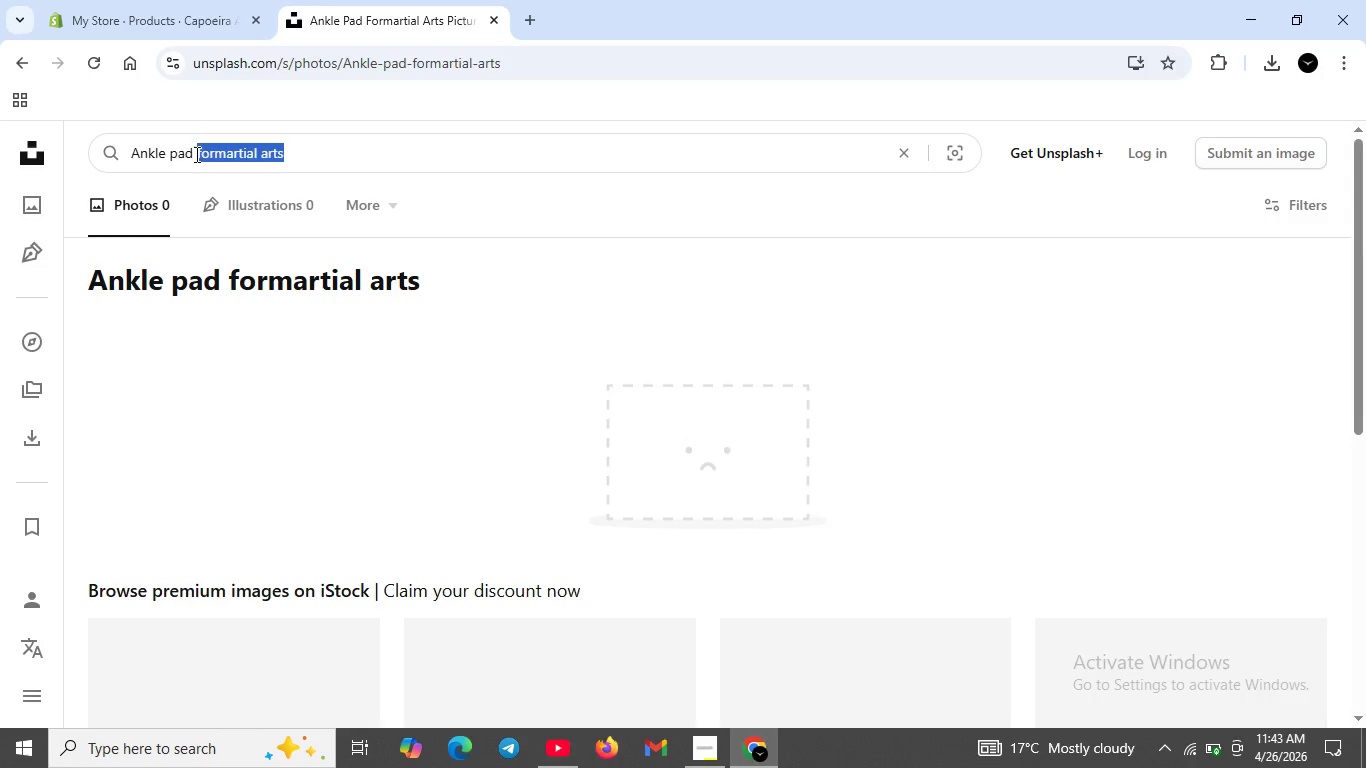 
key(Backspace)
 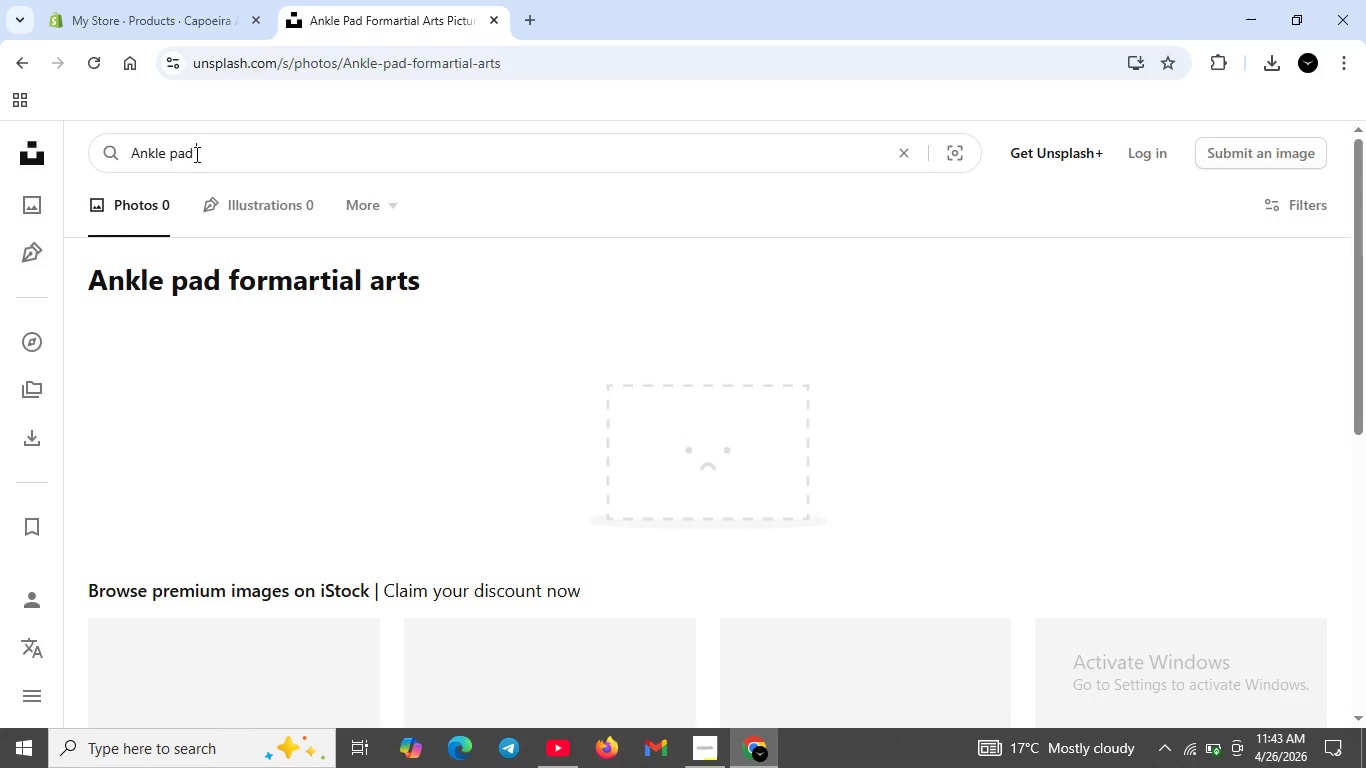 
key(Enter)
 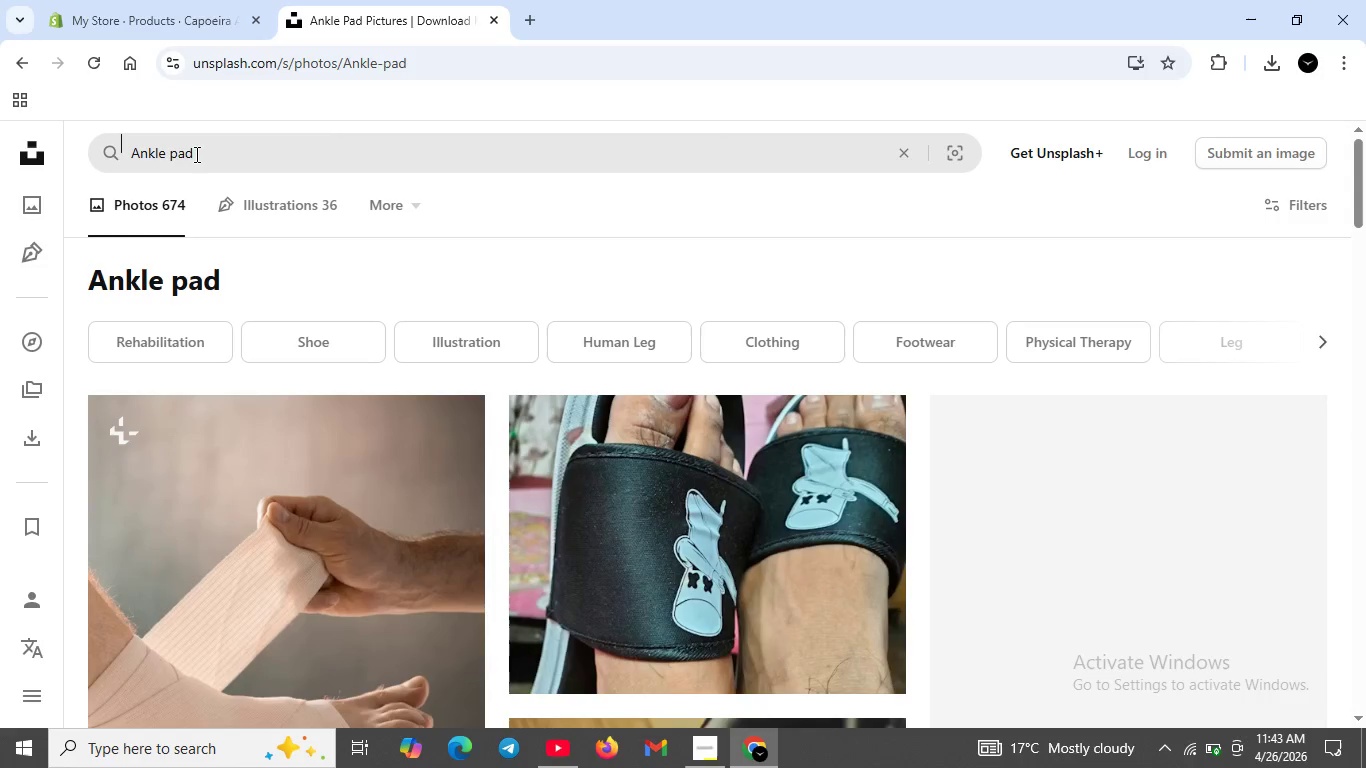 
scroll: coordinate [1299, 642], scroll_direction: down, amount: 11.0
 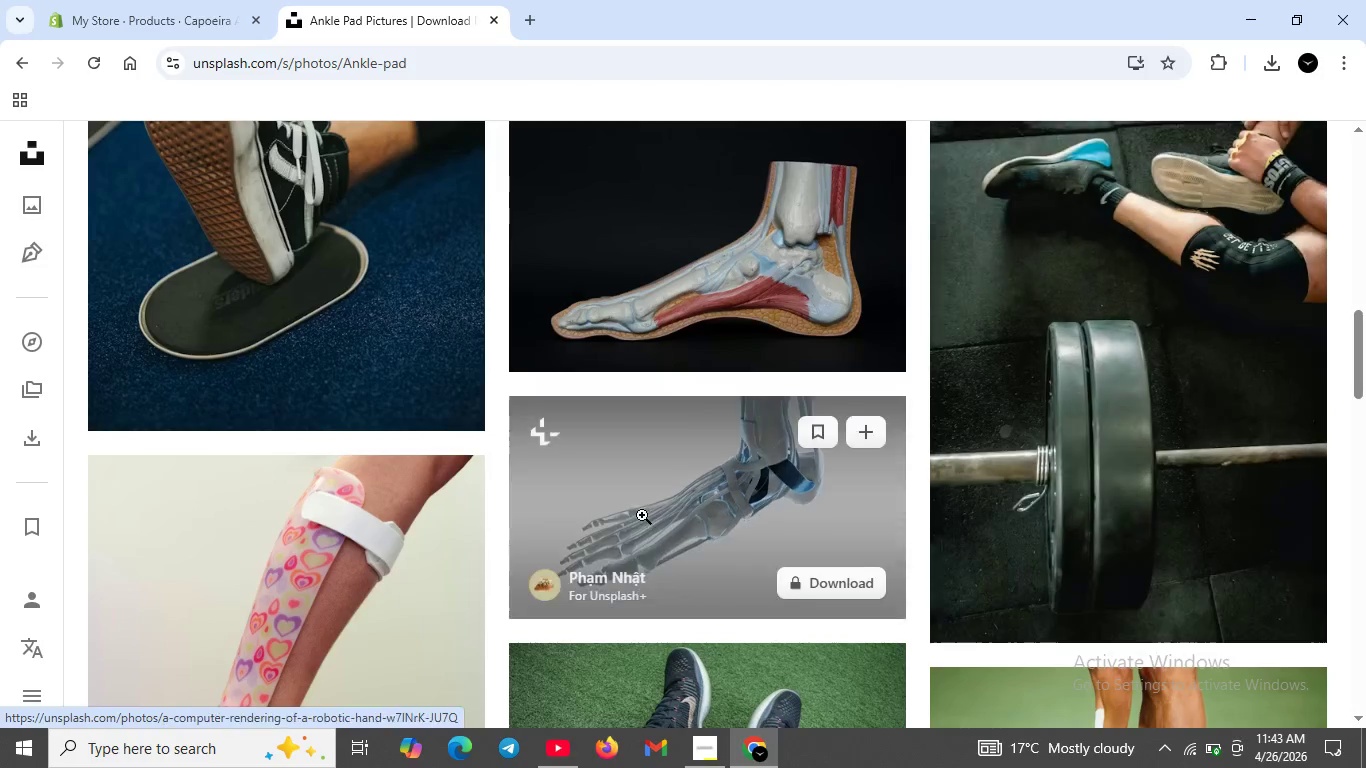 
scroll: coordinate [834, 513], scroll_direction: down, amount: 11.0
 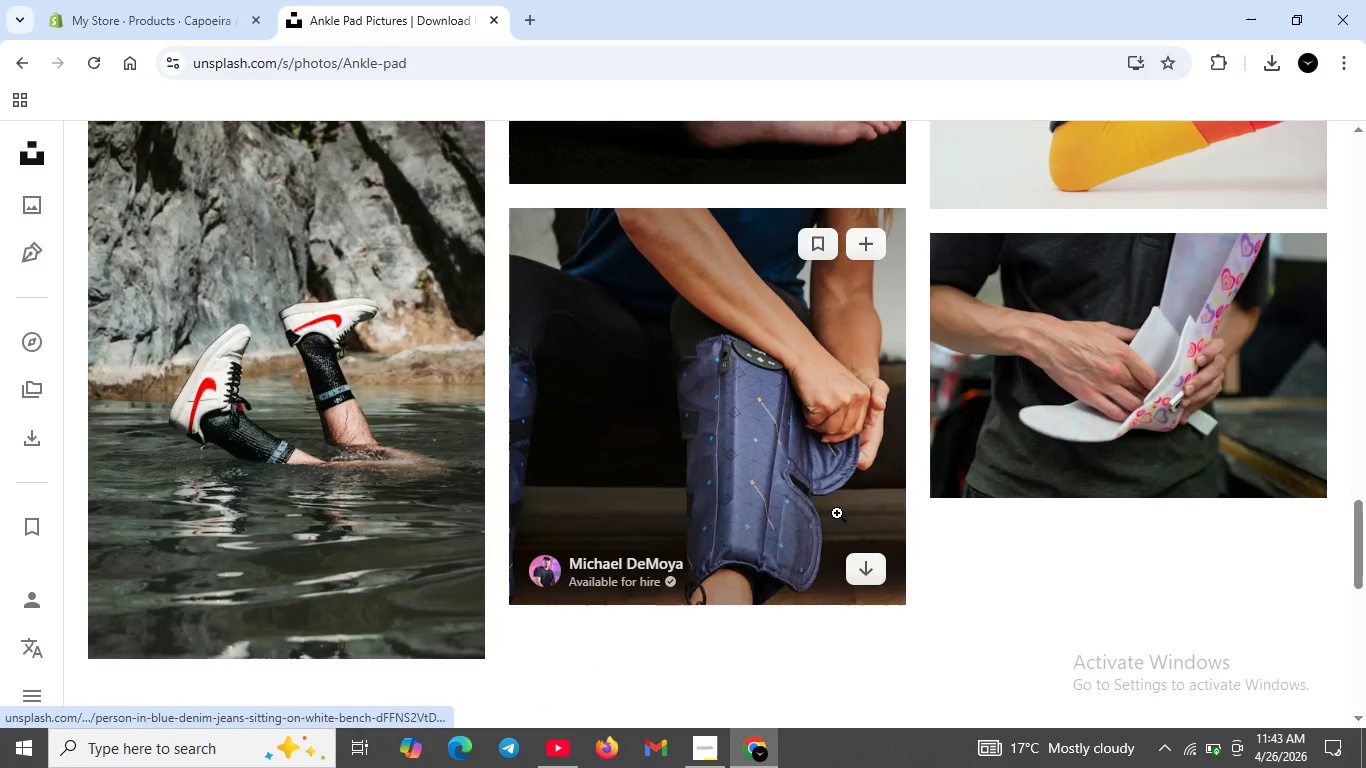 
scroll: coordinate [835, 515], scroll_direction: down, amount: 4.0
 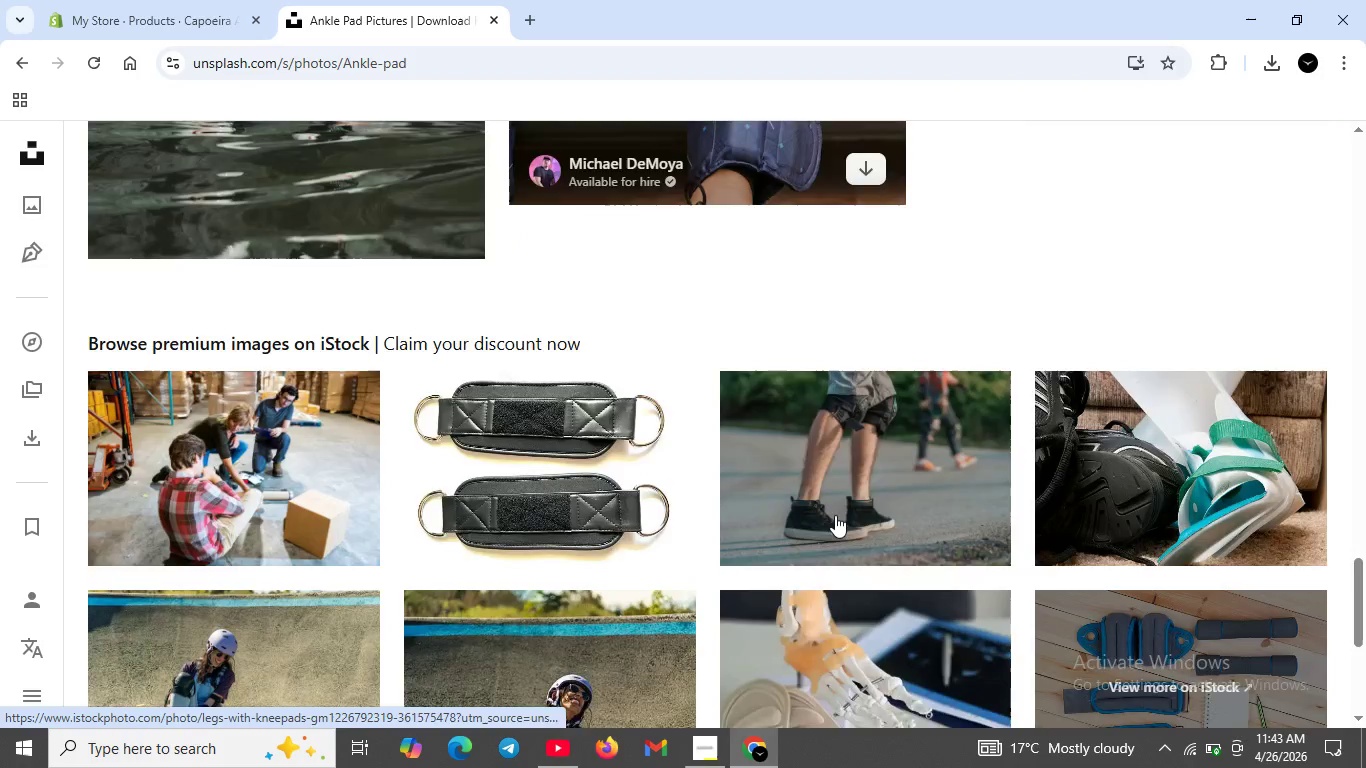 
scroll: coordinate [835, 515], scroll_direction: up, amount: 17.0
 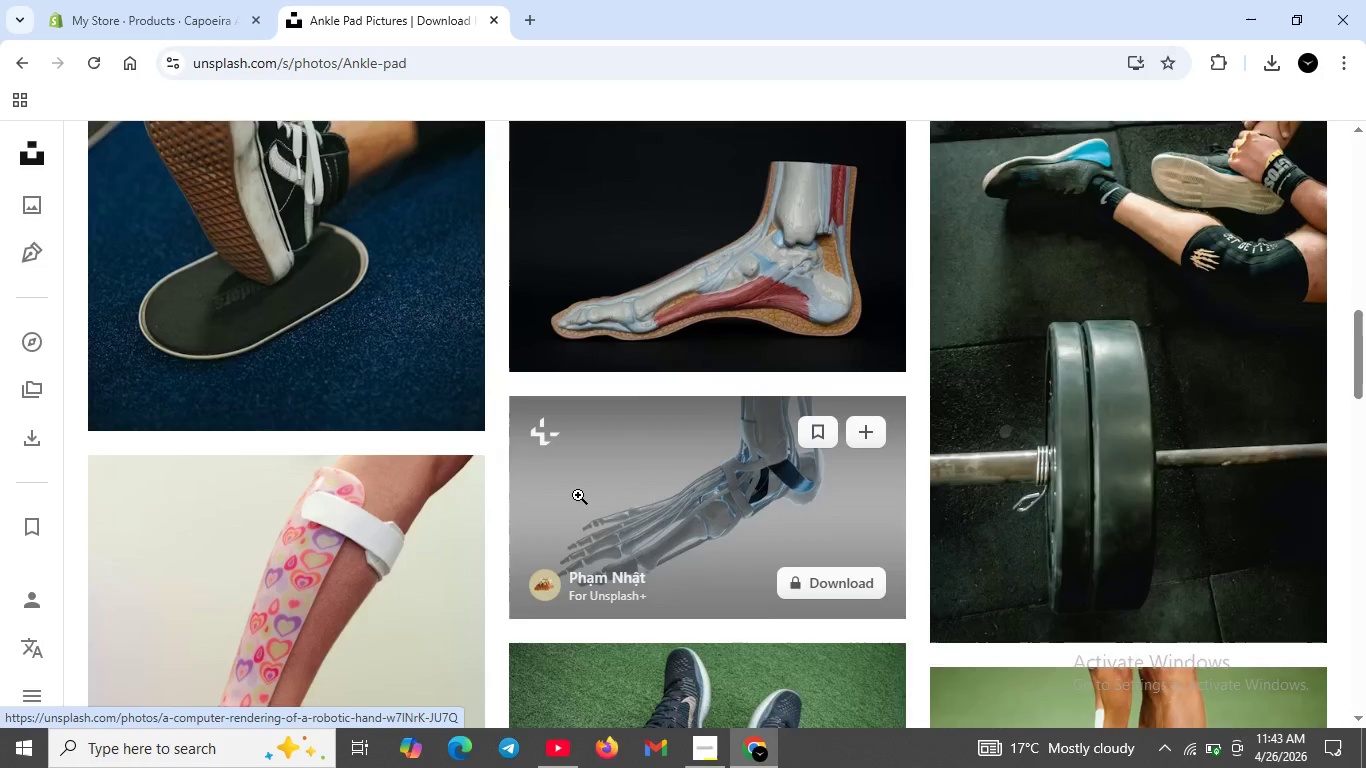 
scroll: coordinate [505, 453], scroll_direction: down, amount: 3.0
 